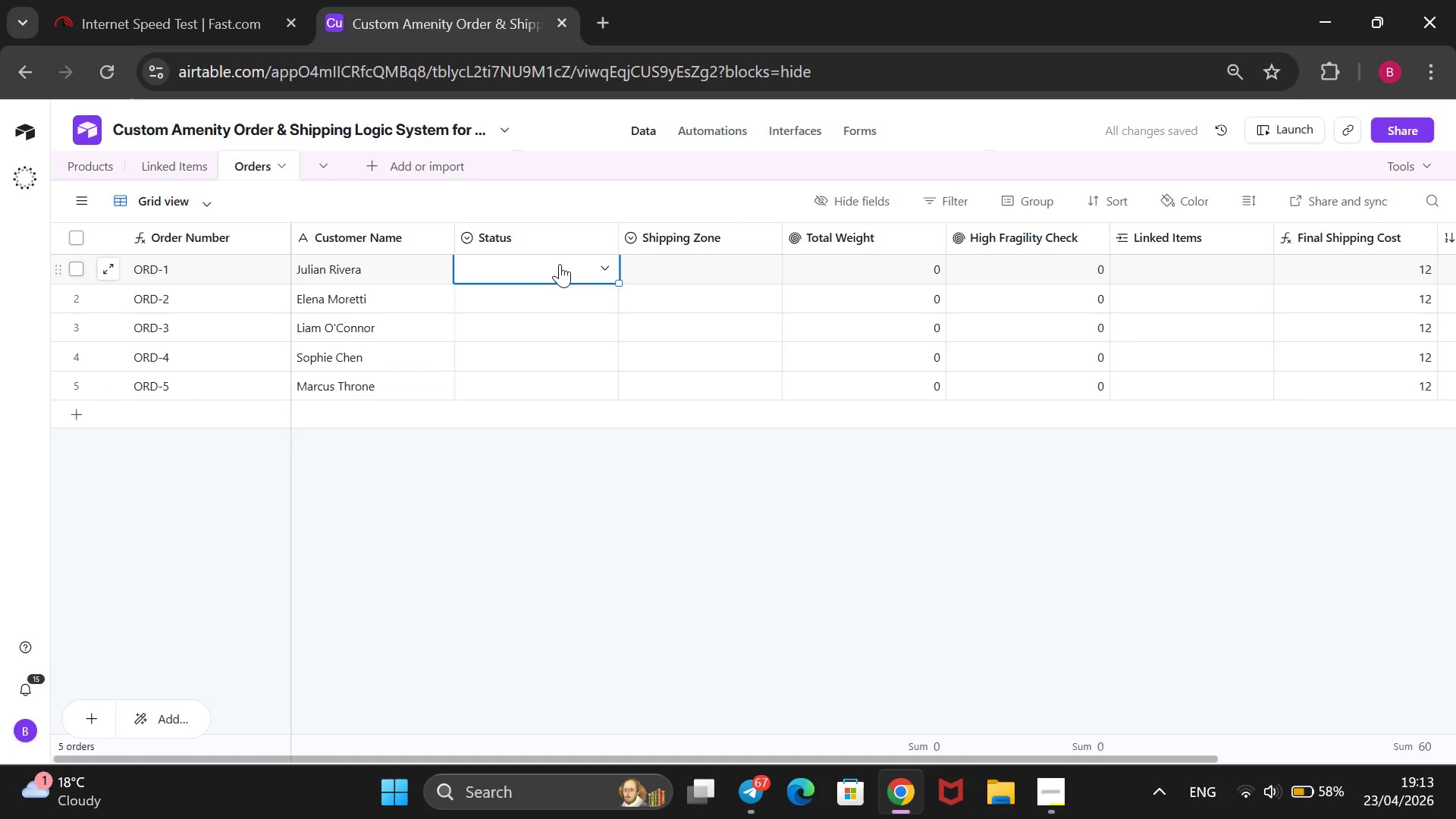 
wait(8.34)
 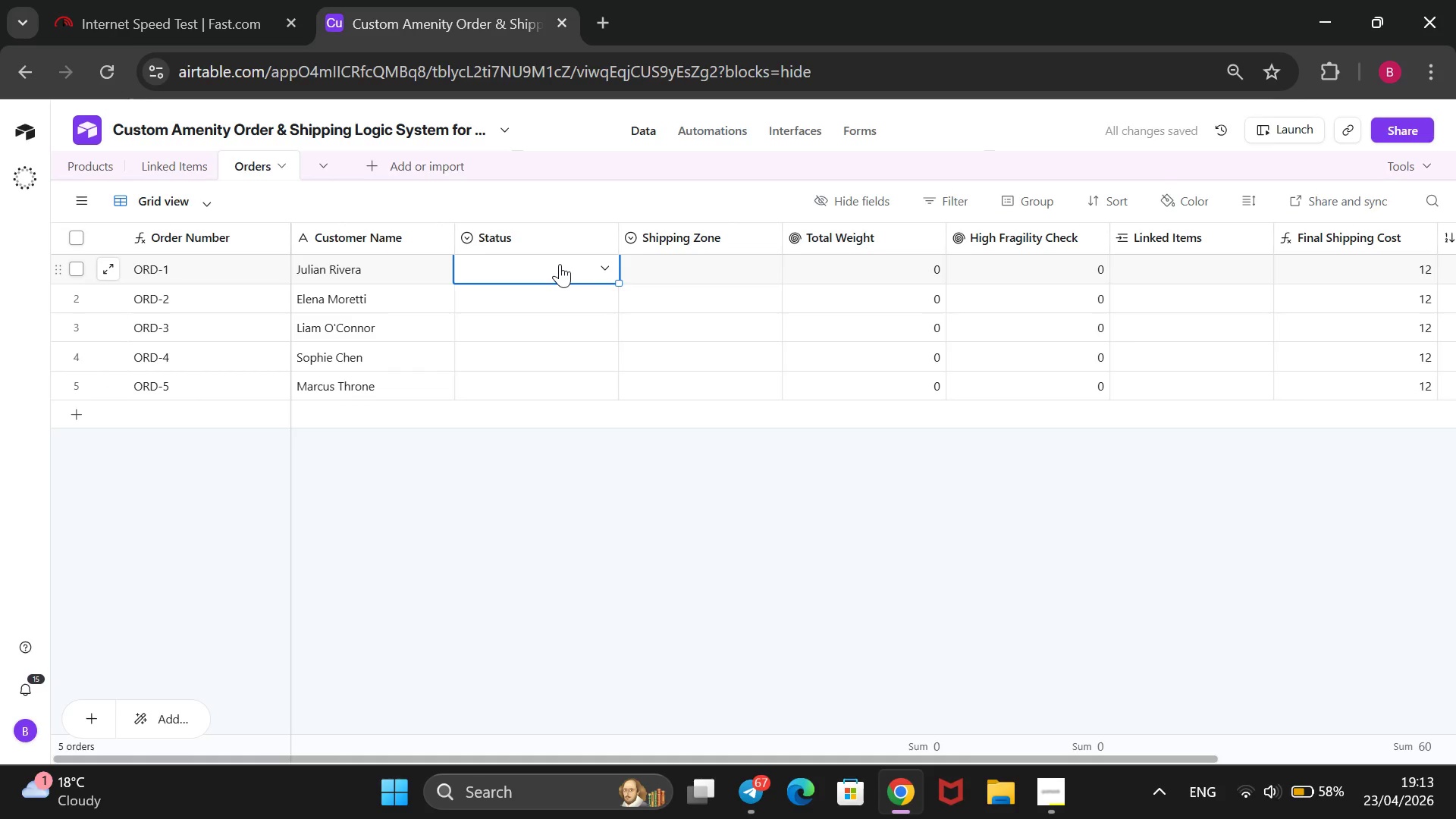 
key(Enter)
 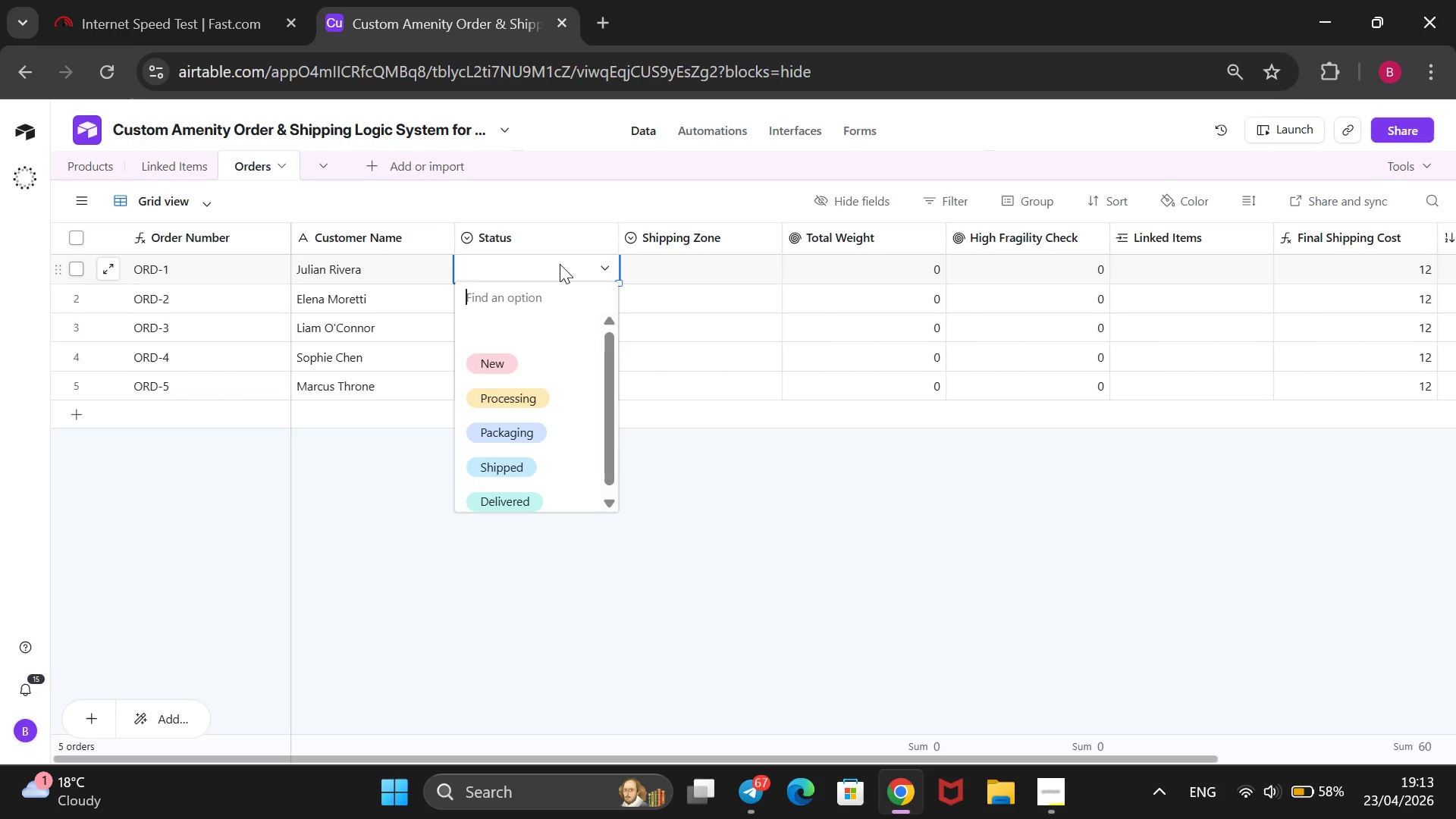 
key(ArrowDown)
 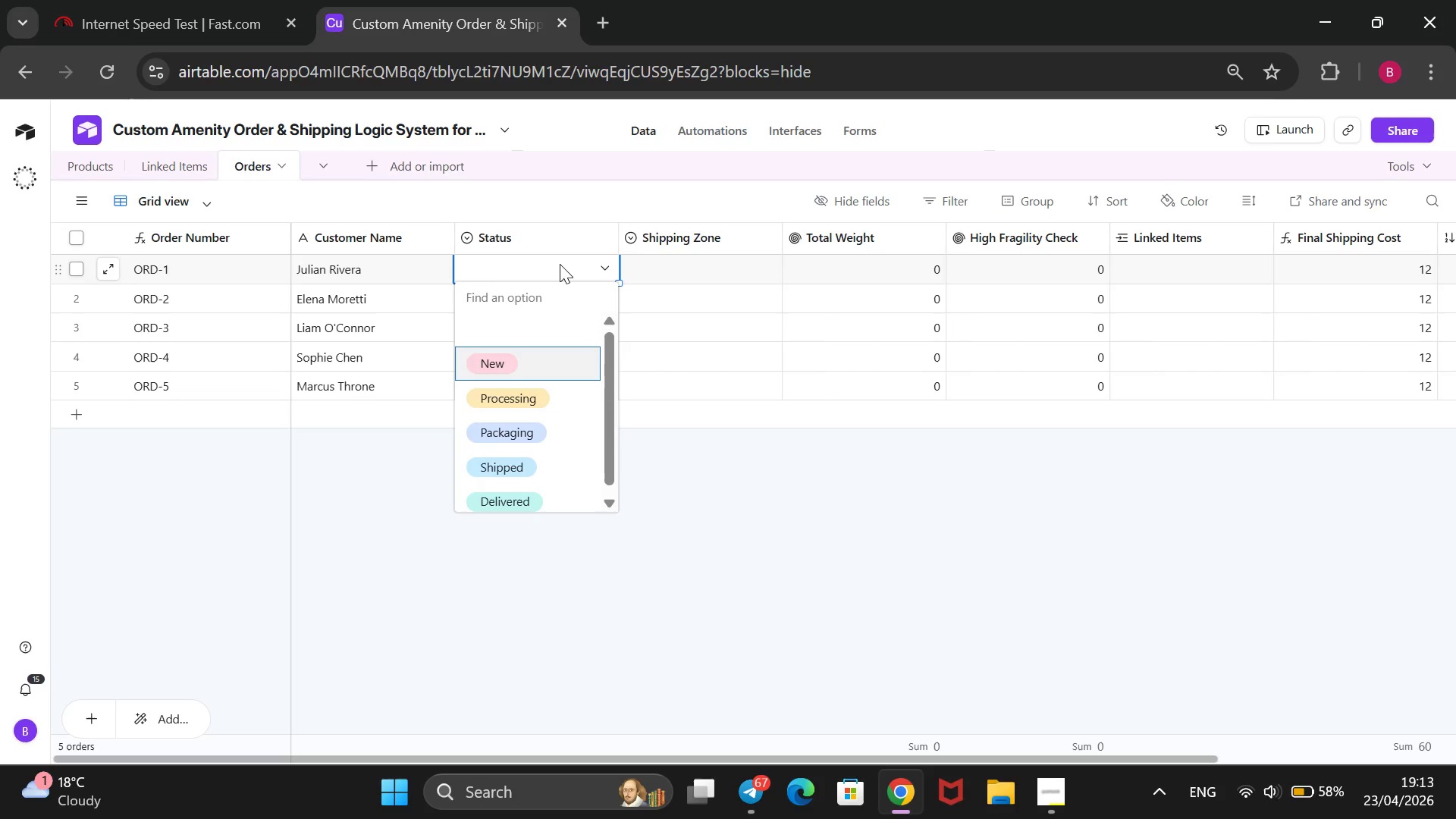 
key(ArrowDown)
 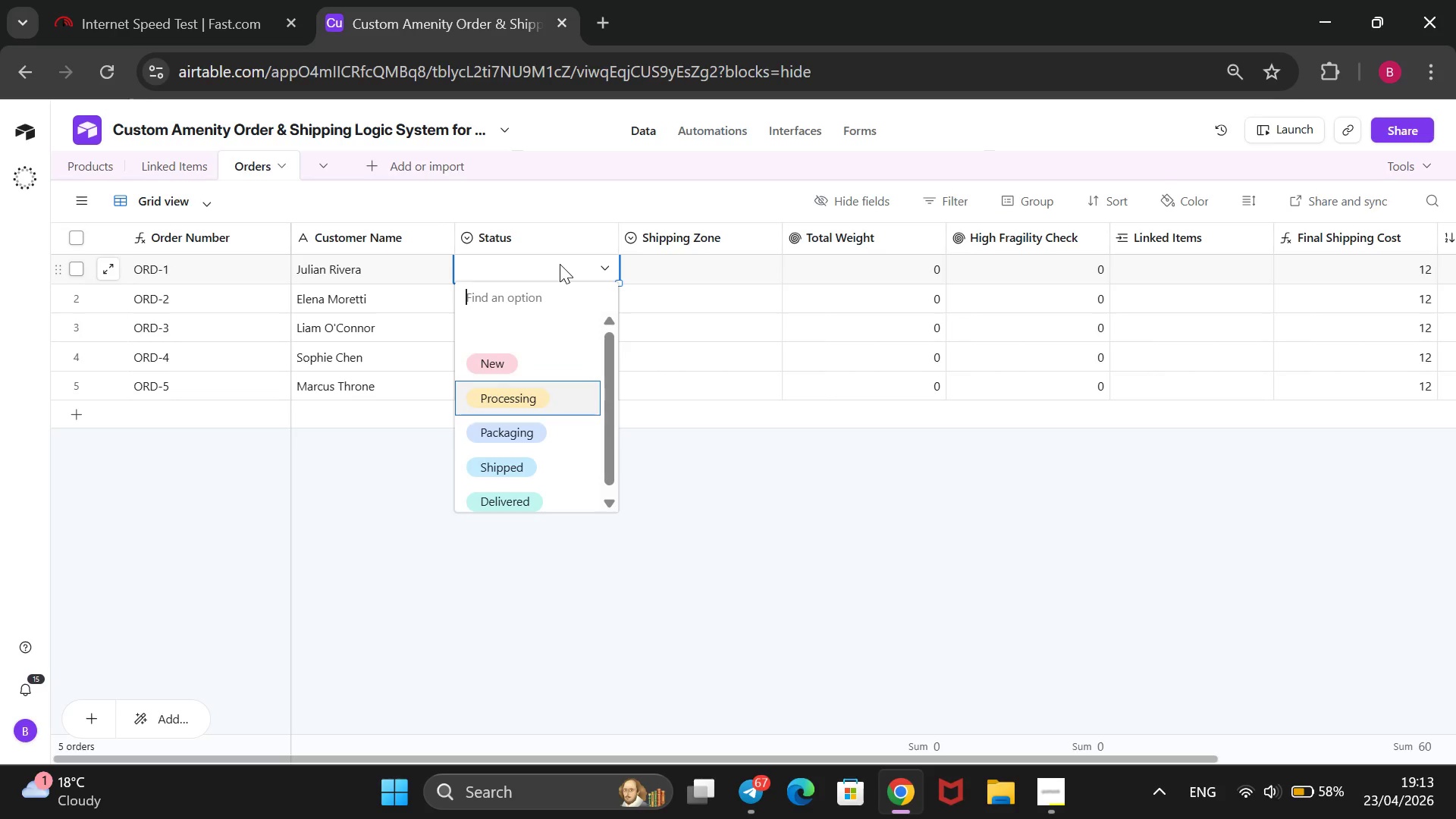 
key(ArrowDown)
 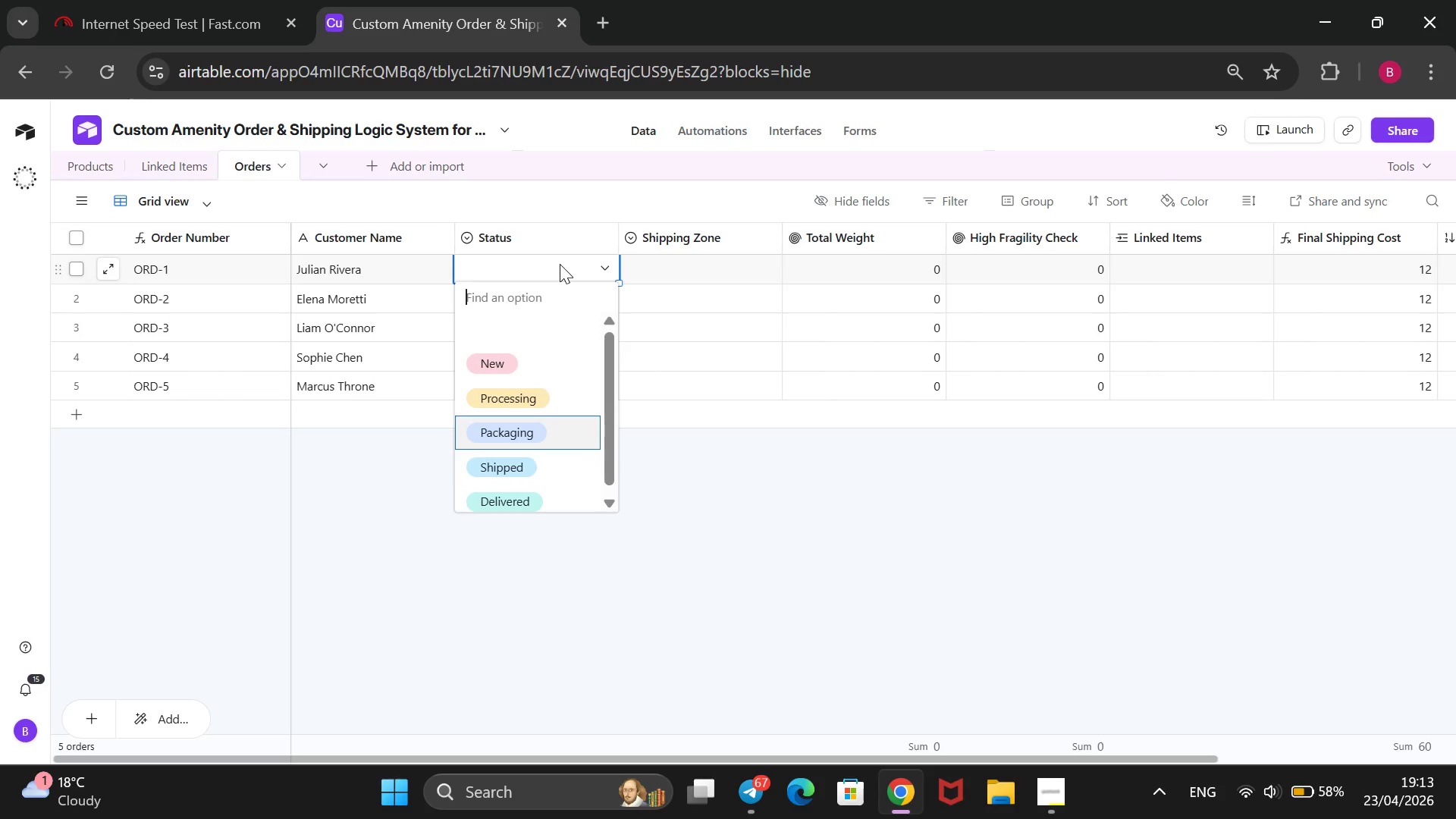 
key(ArrowDown)
 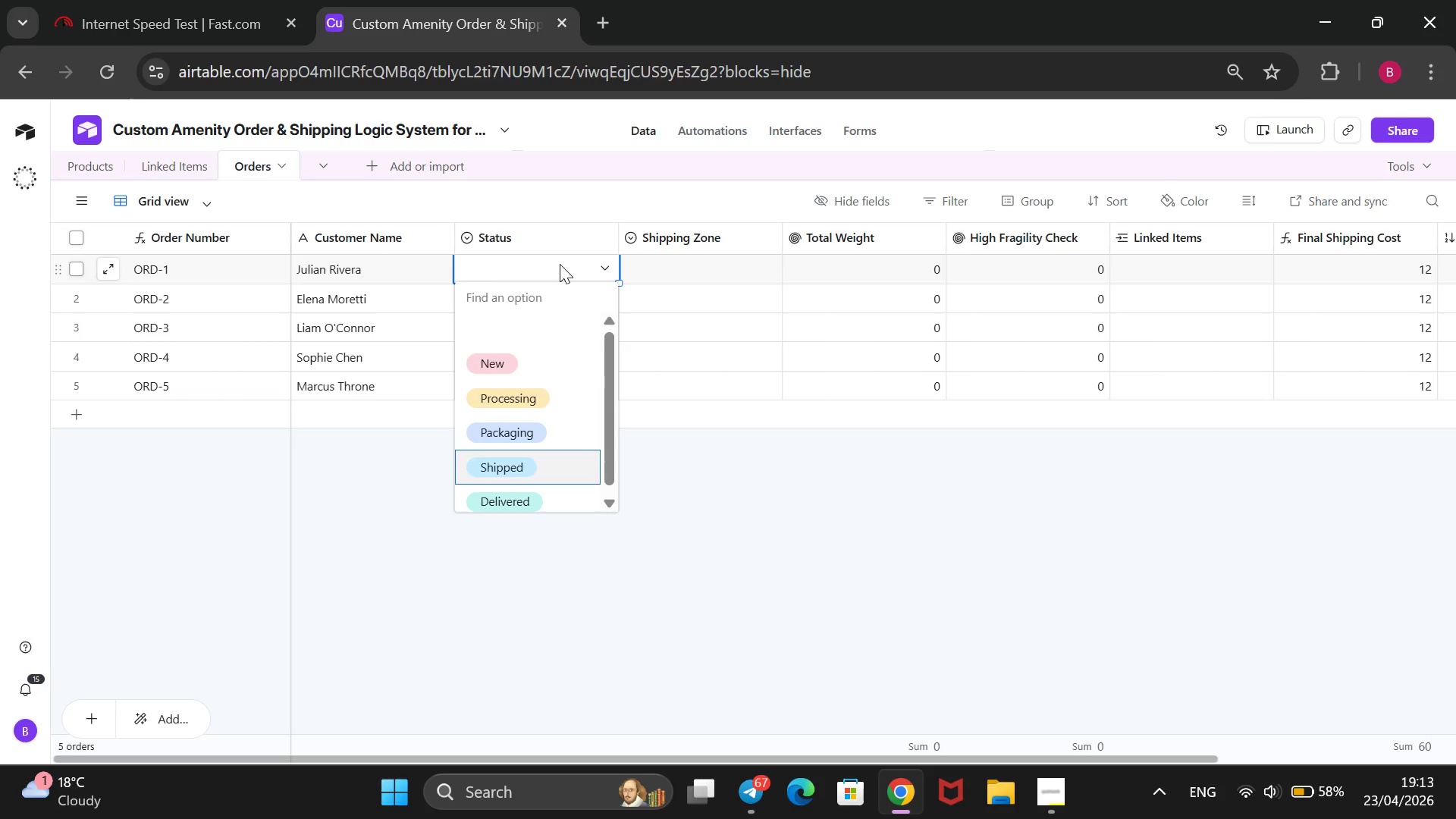 
key(ArrowDown)
 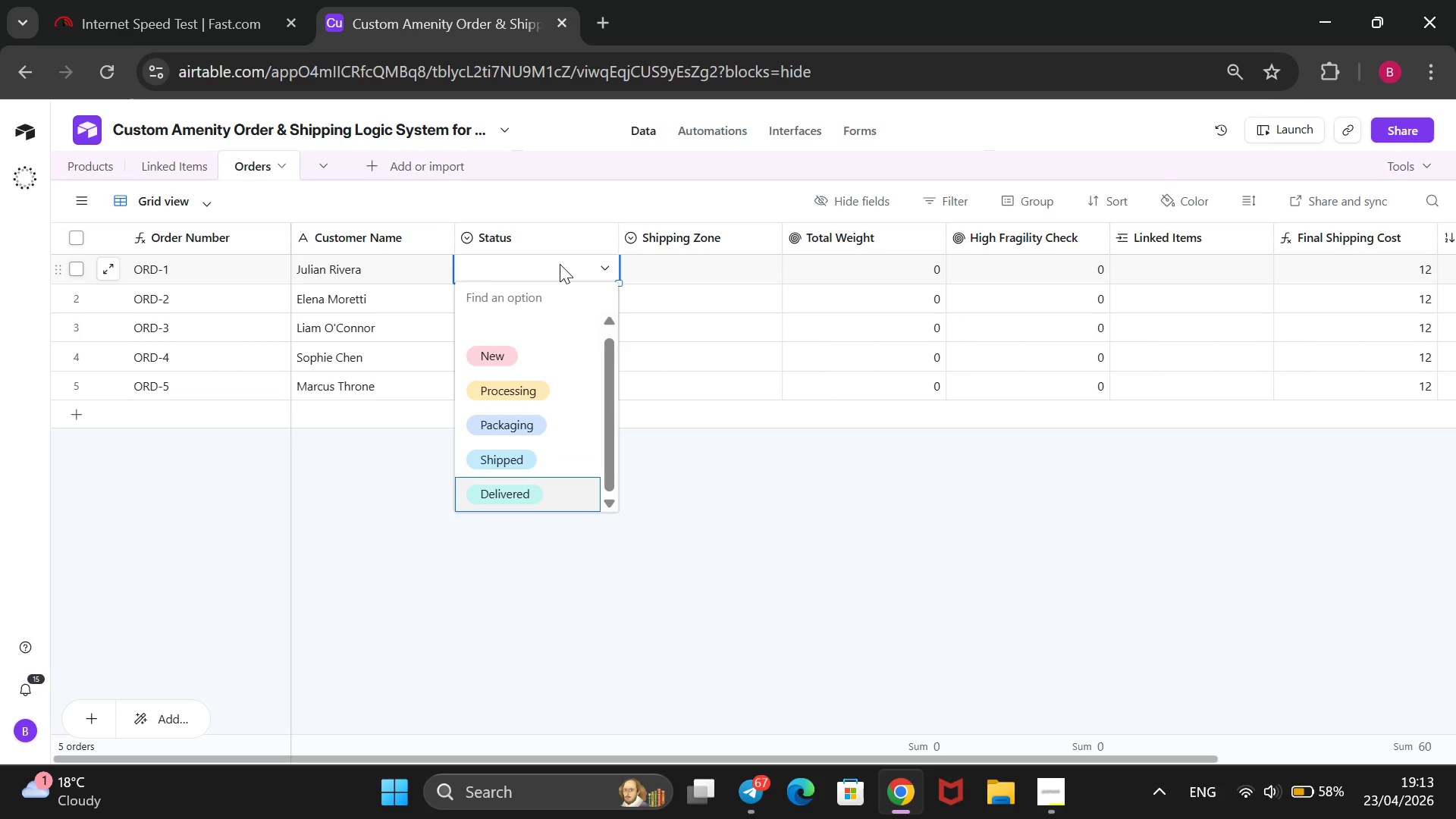 
key(ArrowDown)
 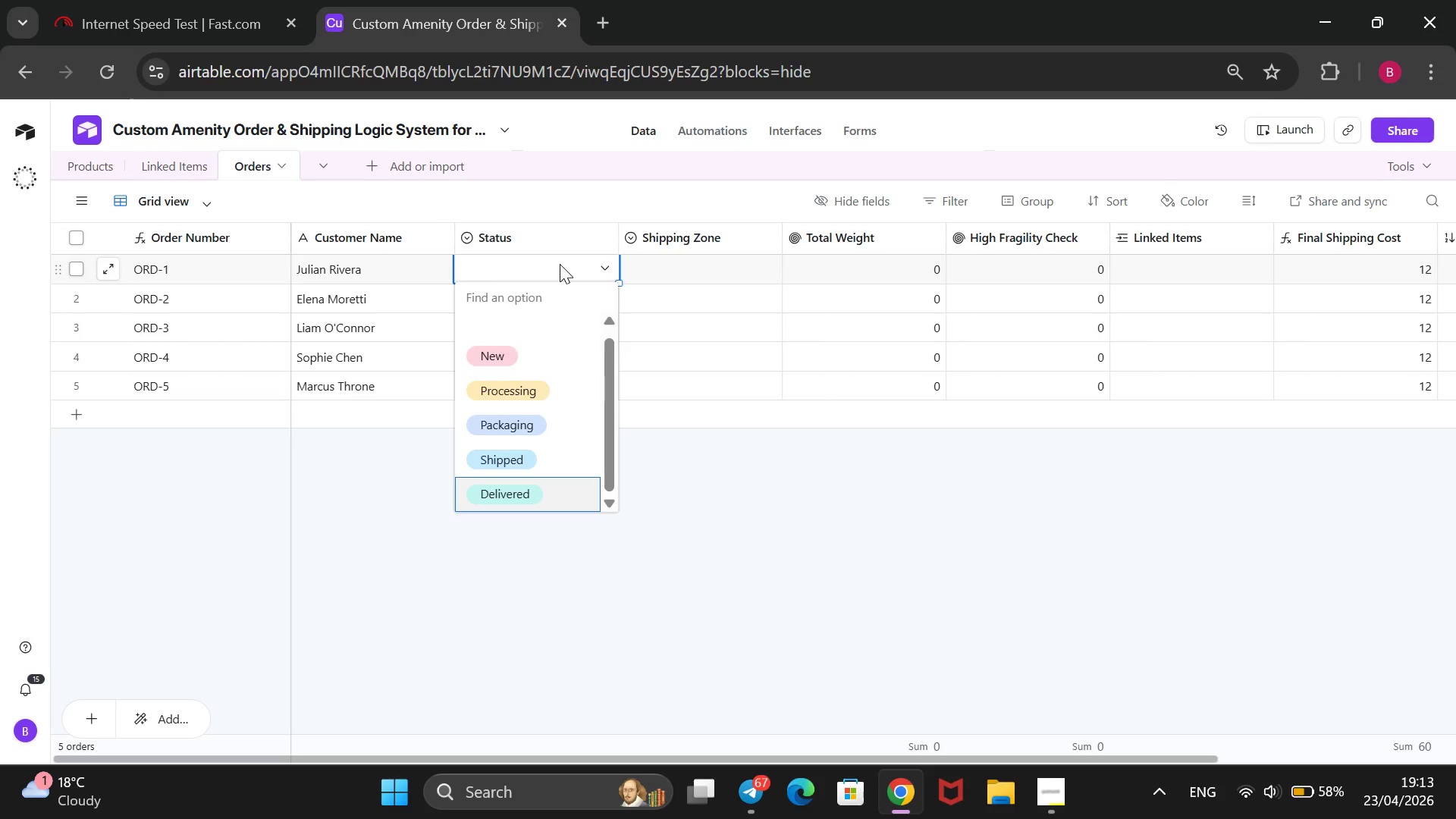 
key(ArrowUp)
 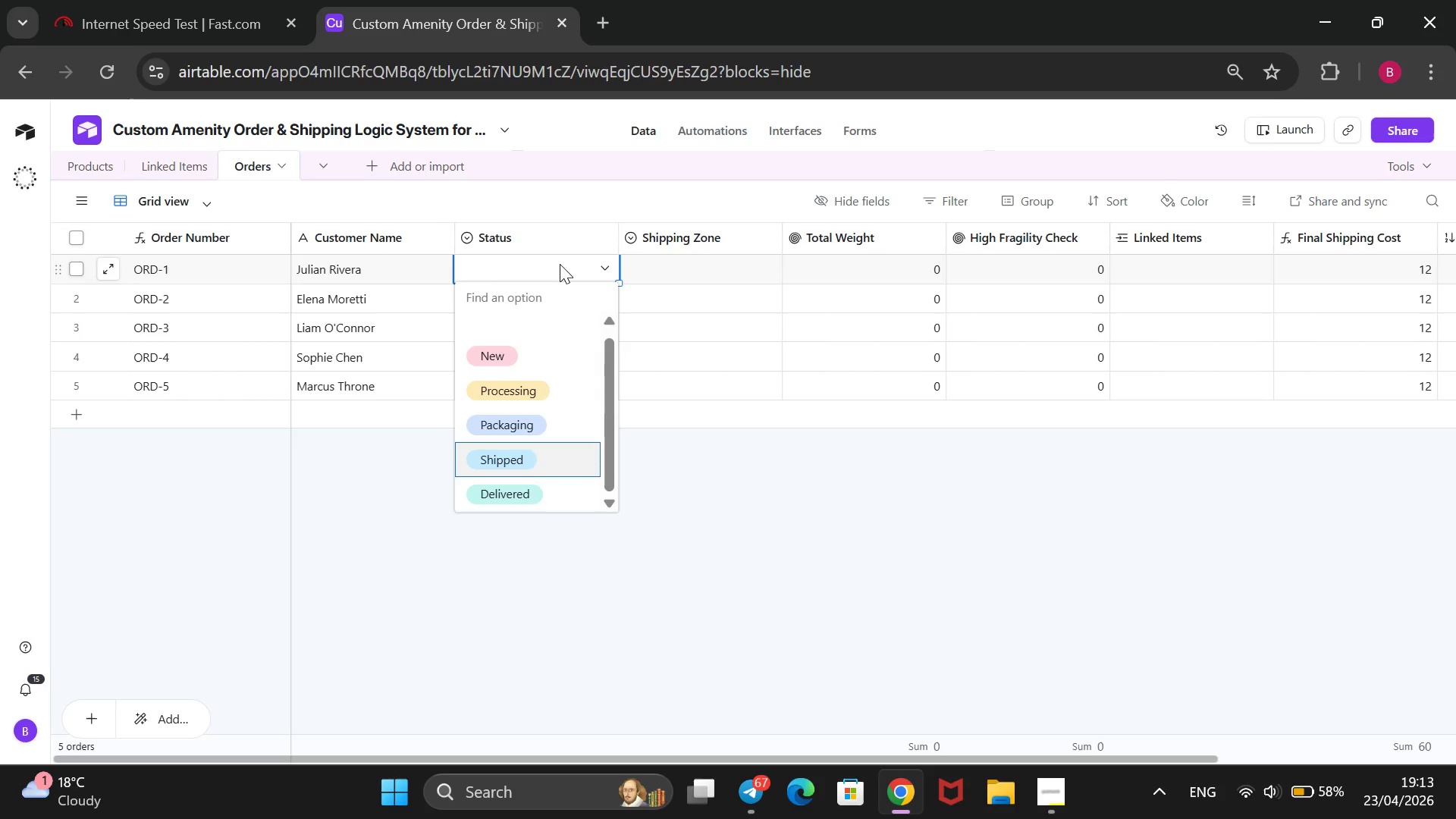 
key(Enter)
 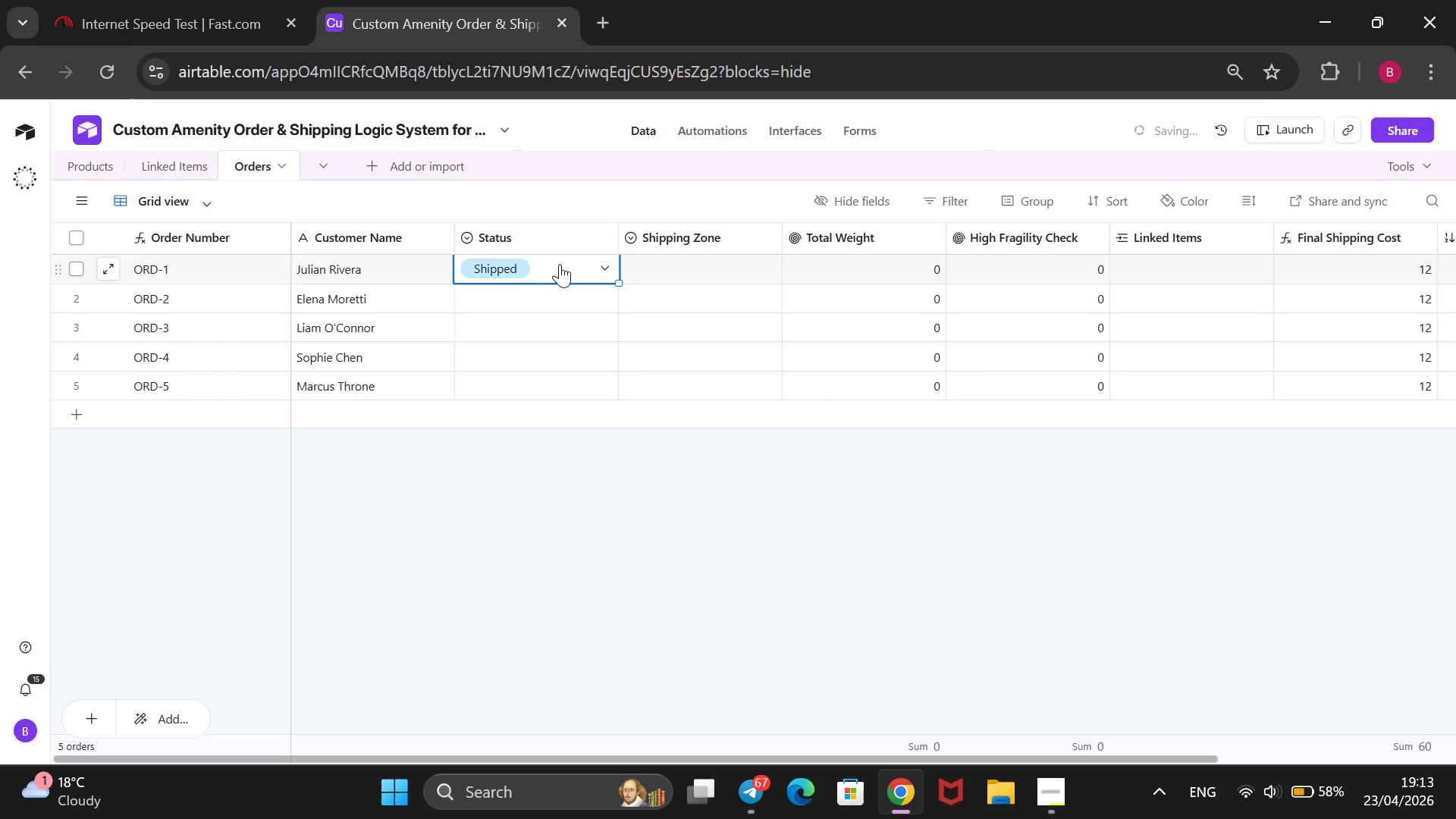 
key(ArrowDown)
 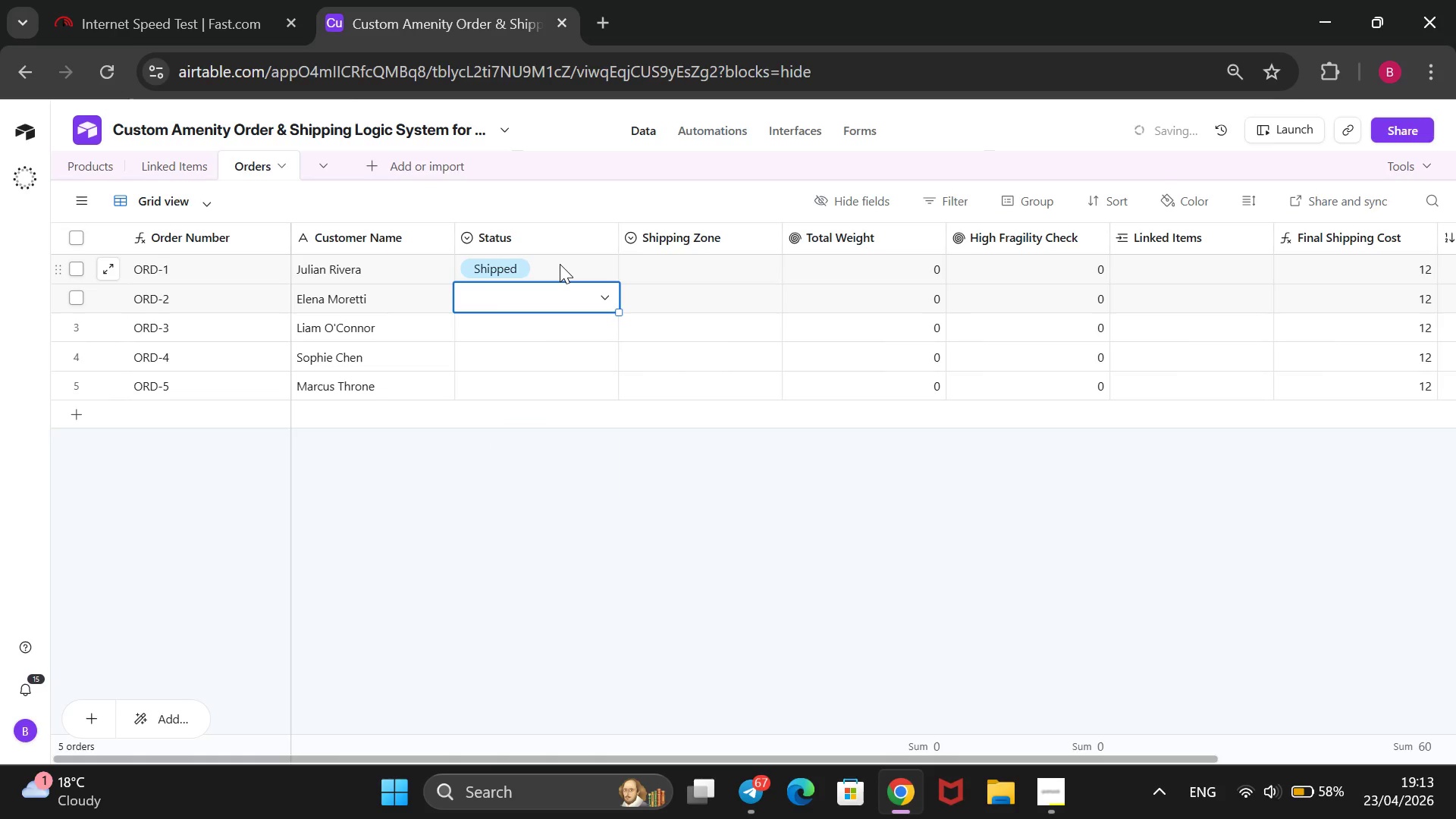 
key(Enter)
 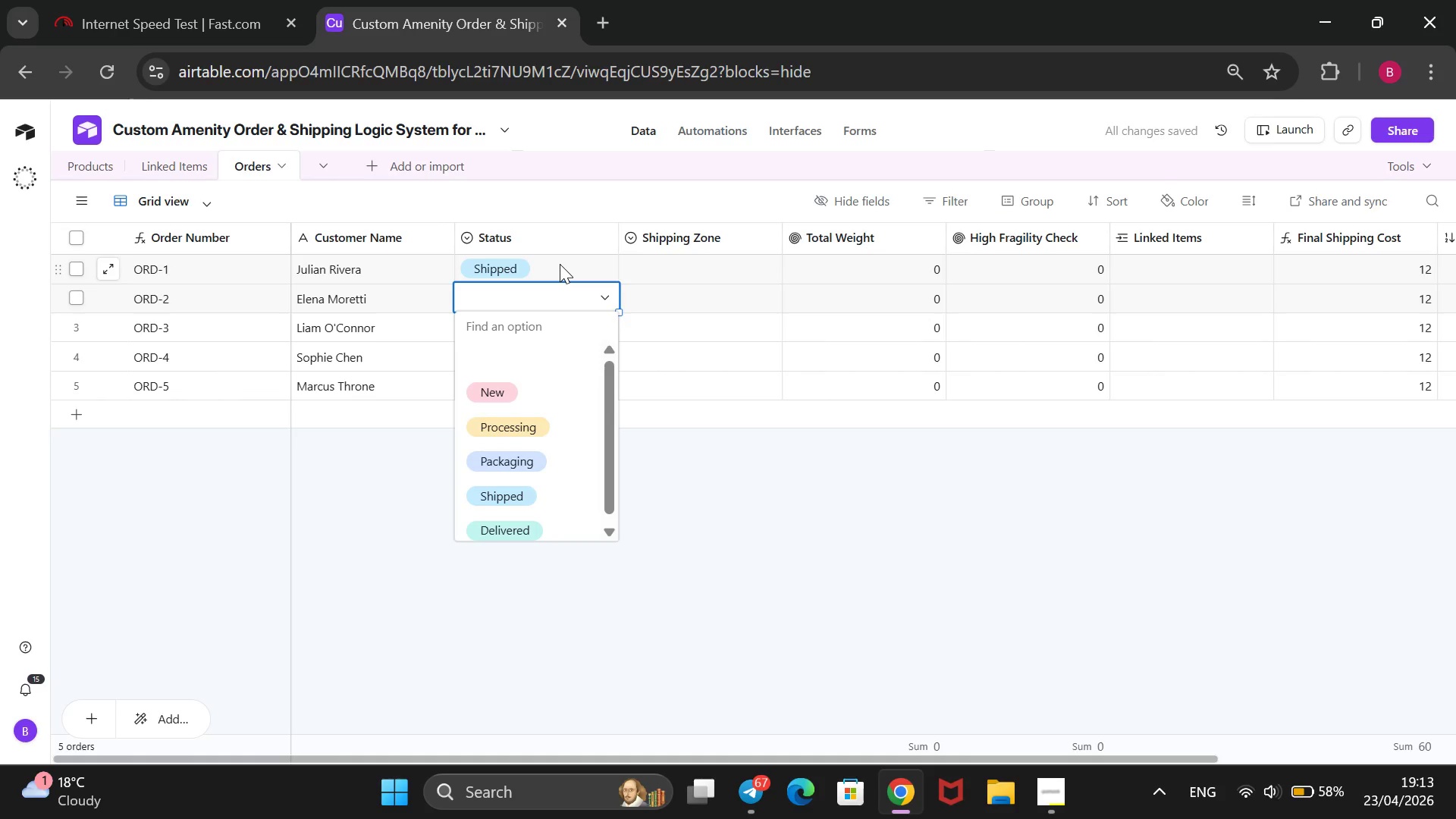 
key(ArrowDown)
 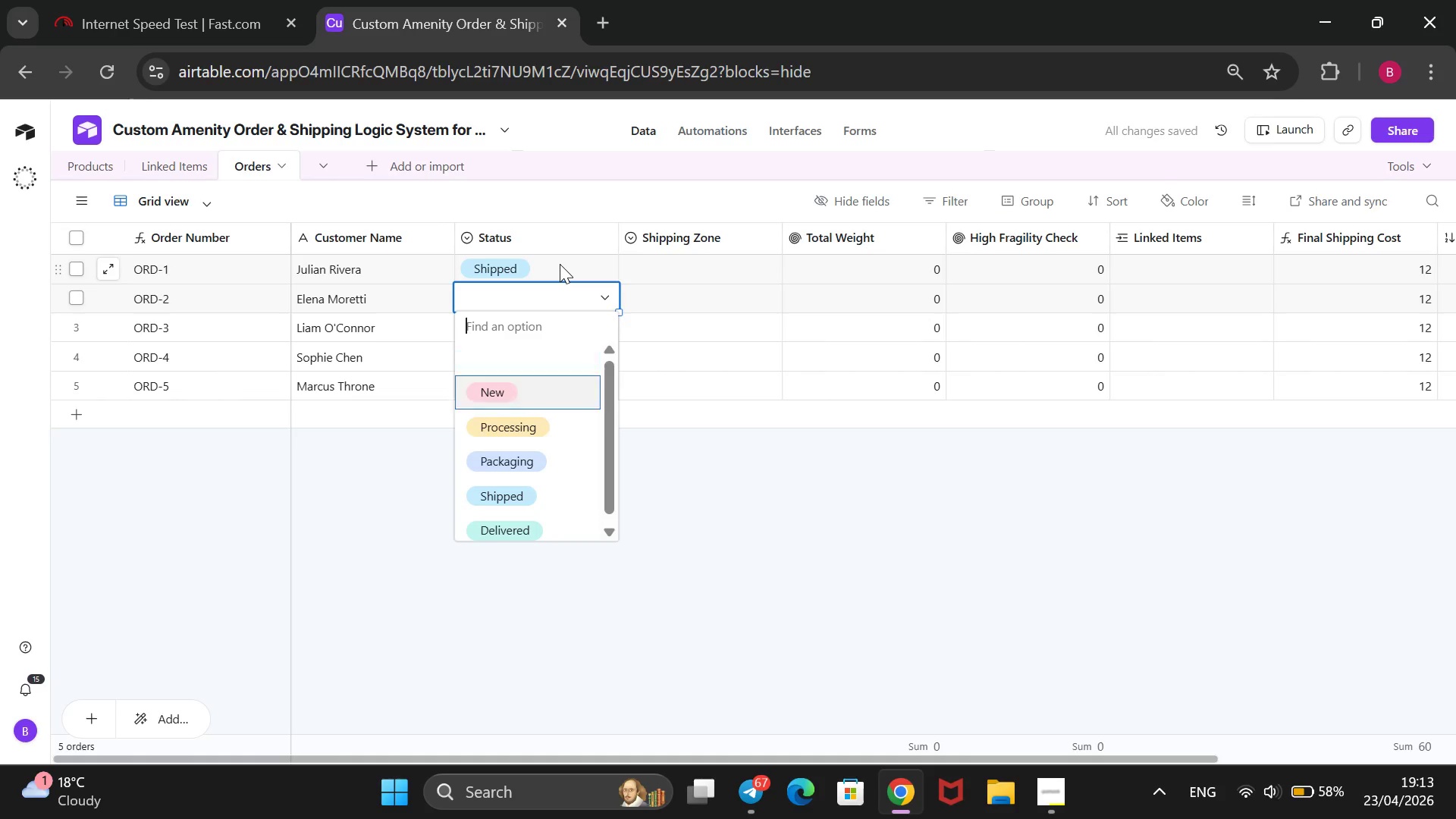 
key(ArrowDown)
 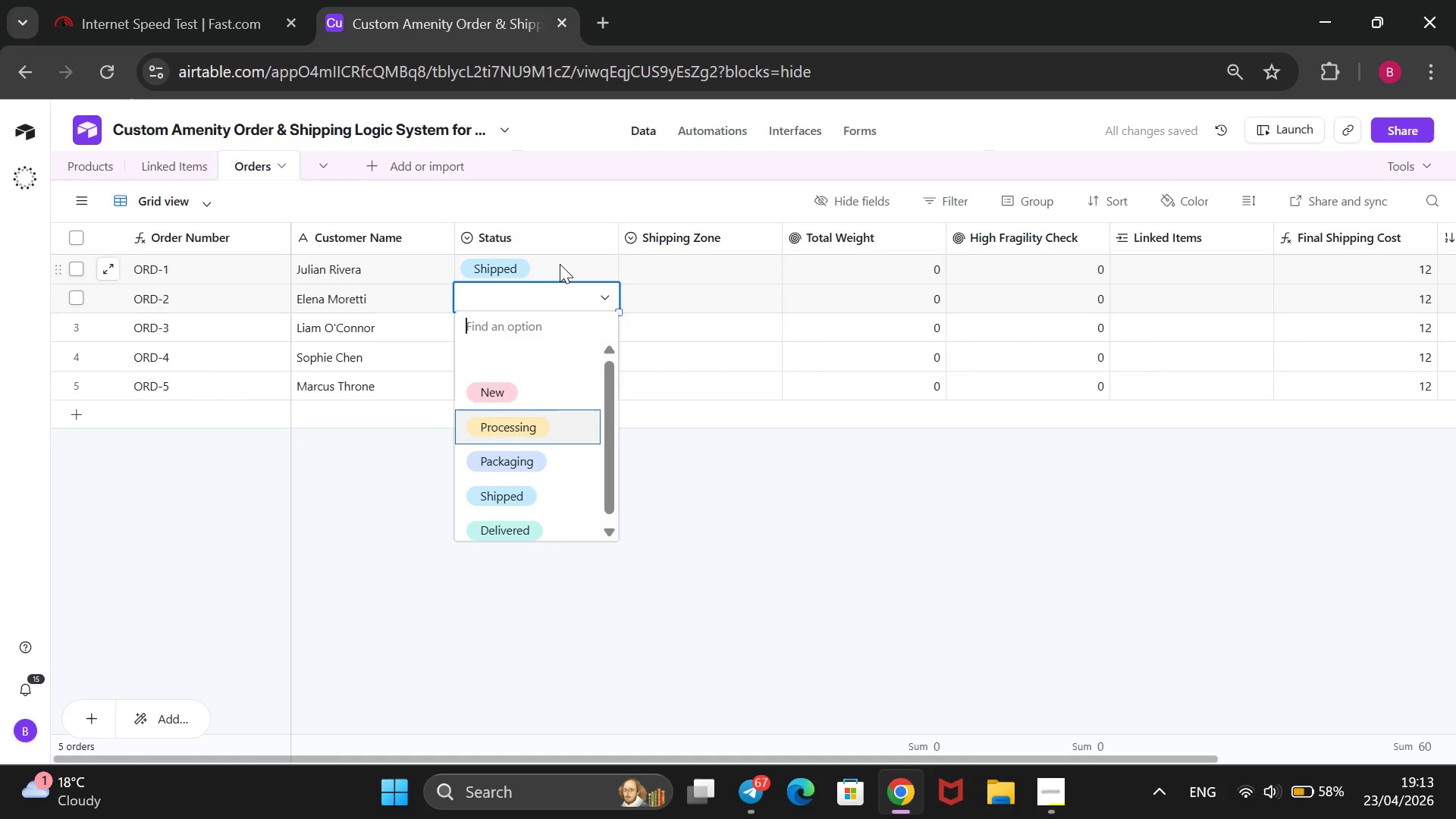 
key(ArrowDown)
 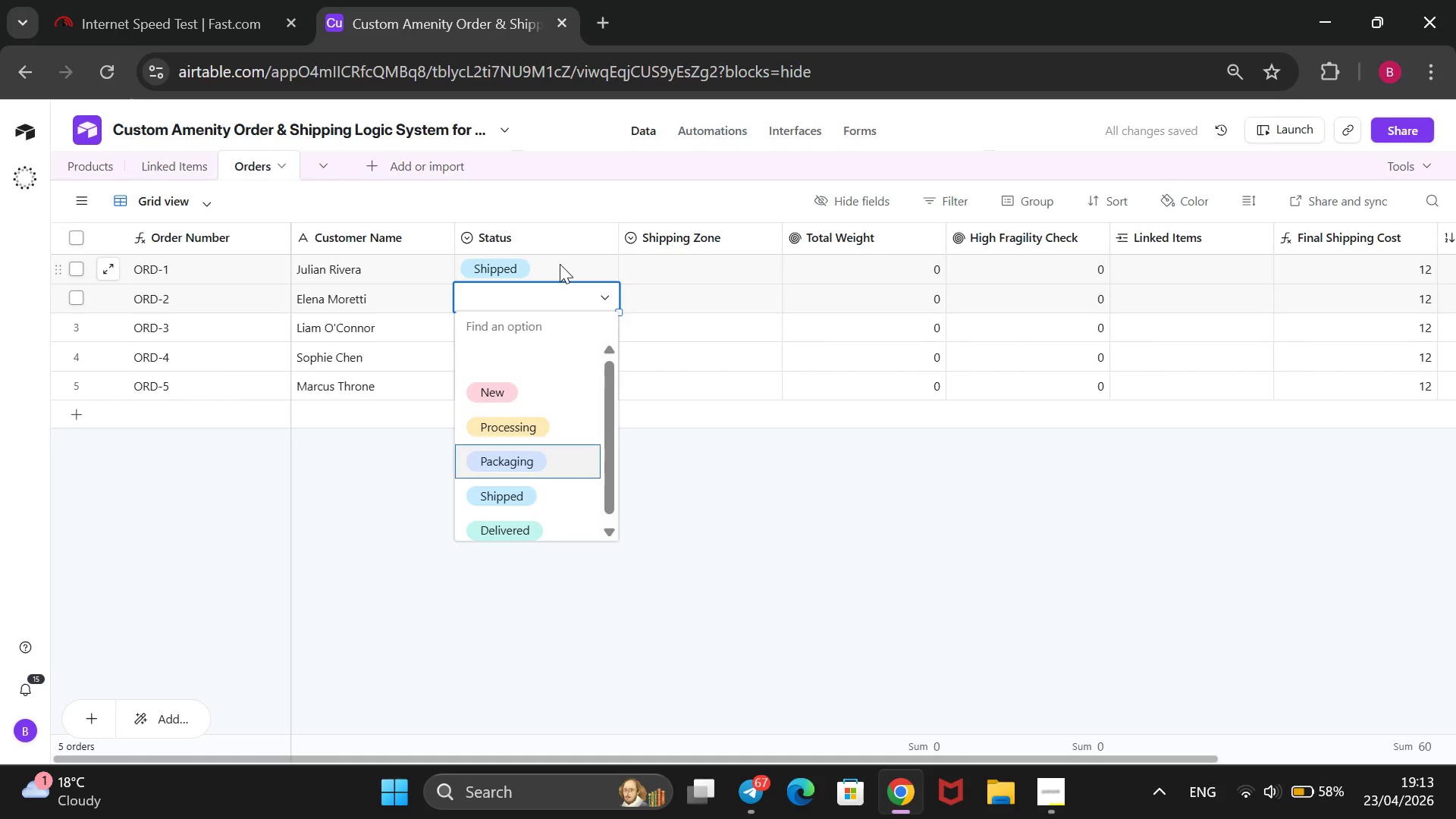 
key(ArrowDown)
 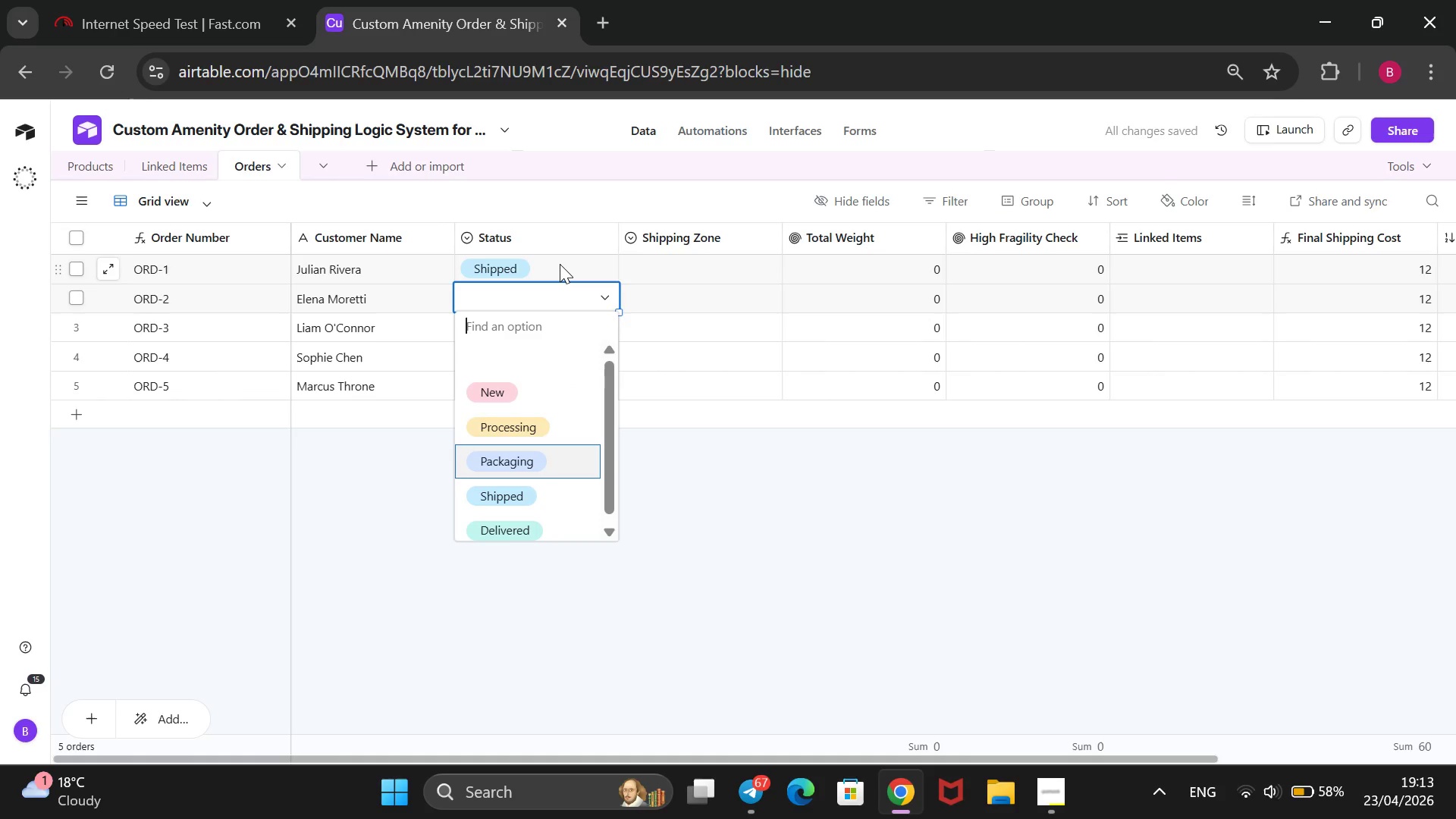 
key(Enter)
 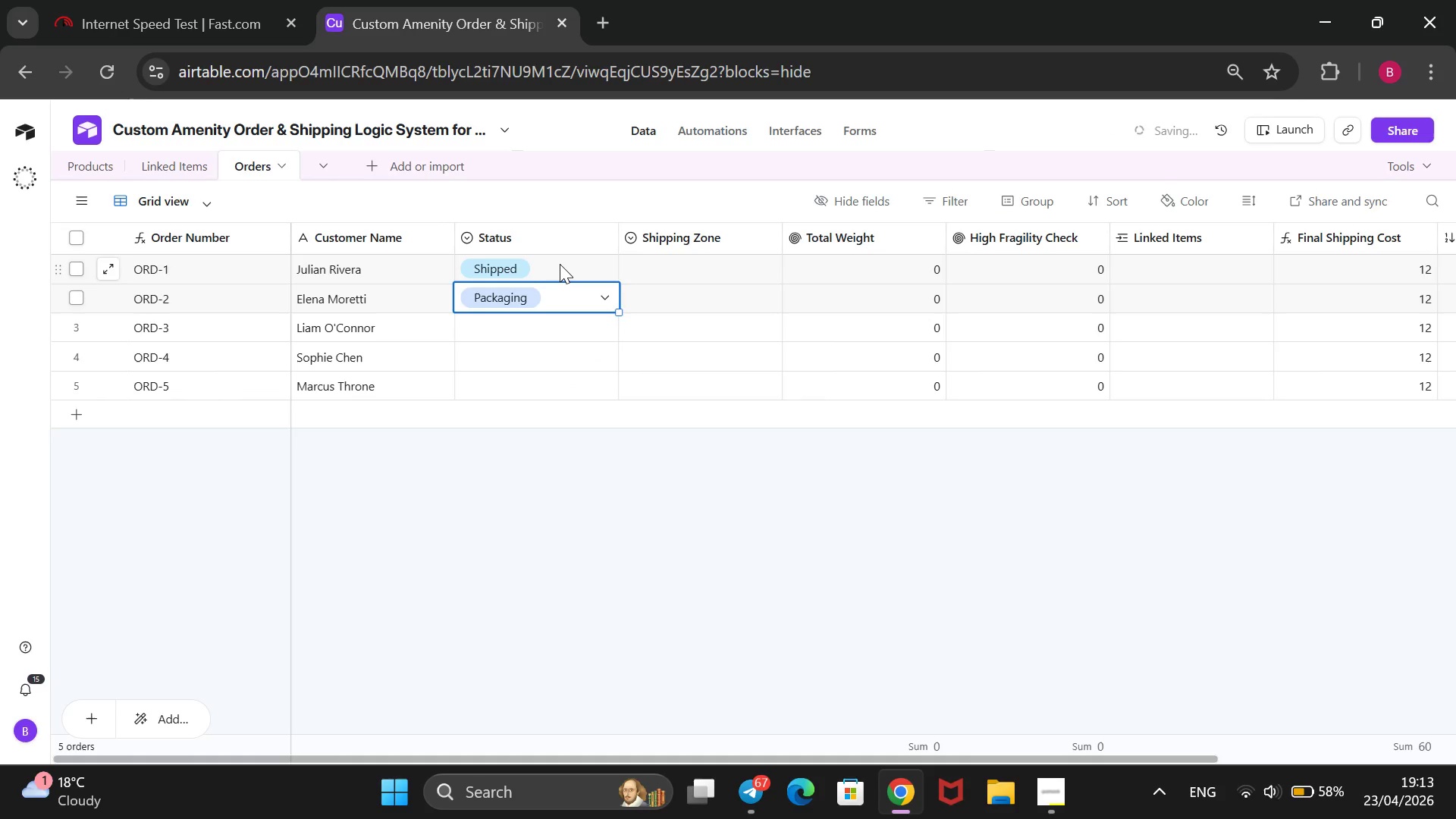 
key(ArrowDown)
 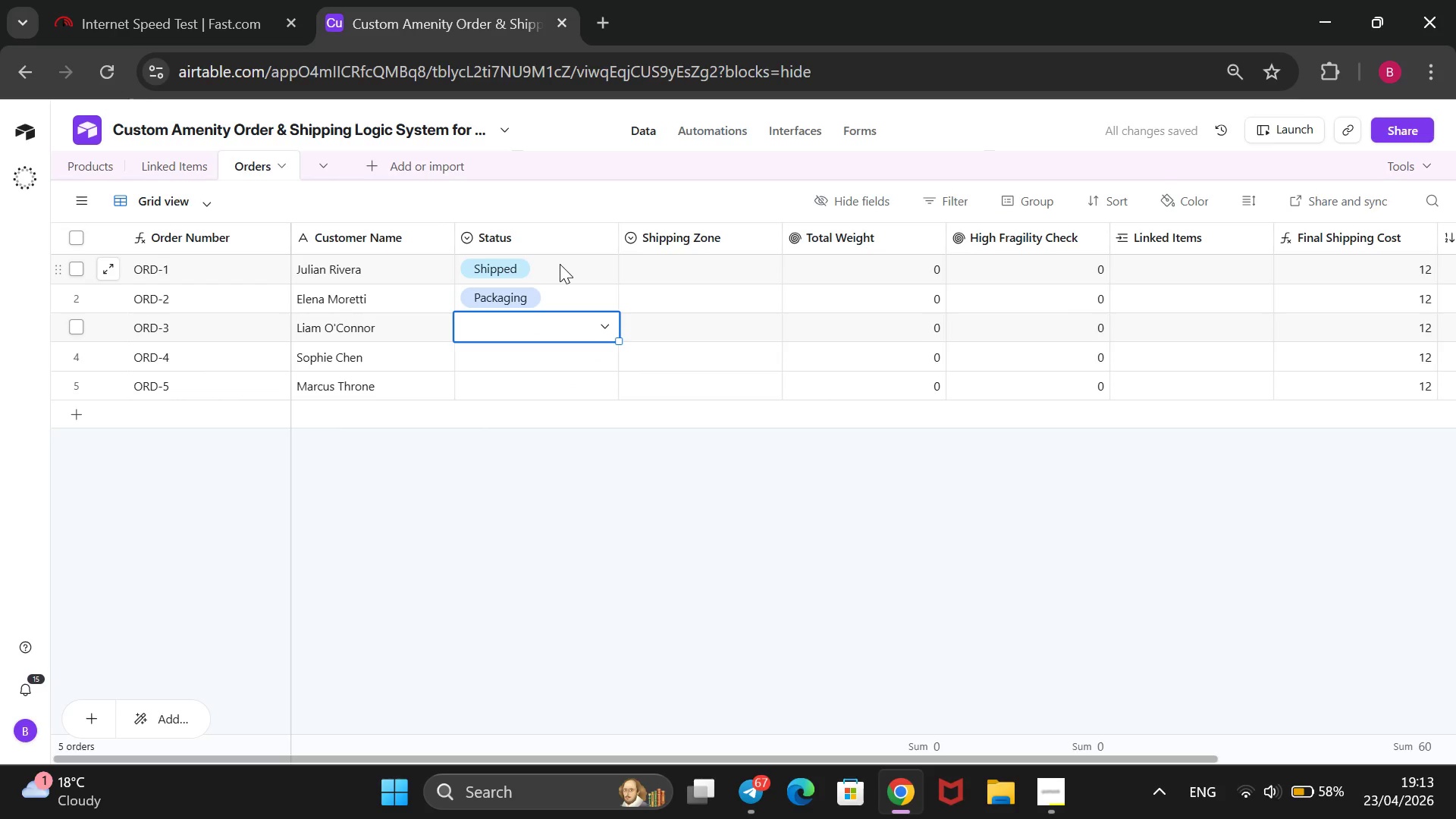 
key(Enter)
 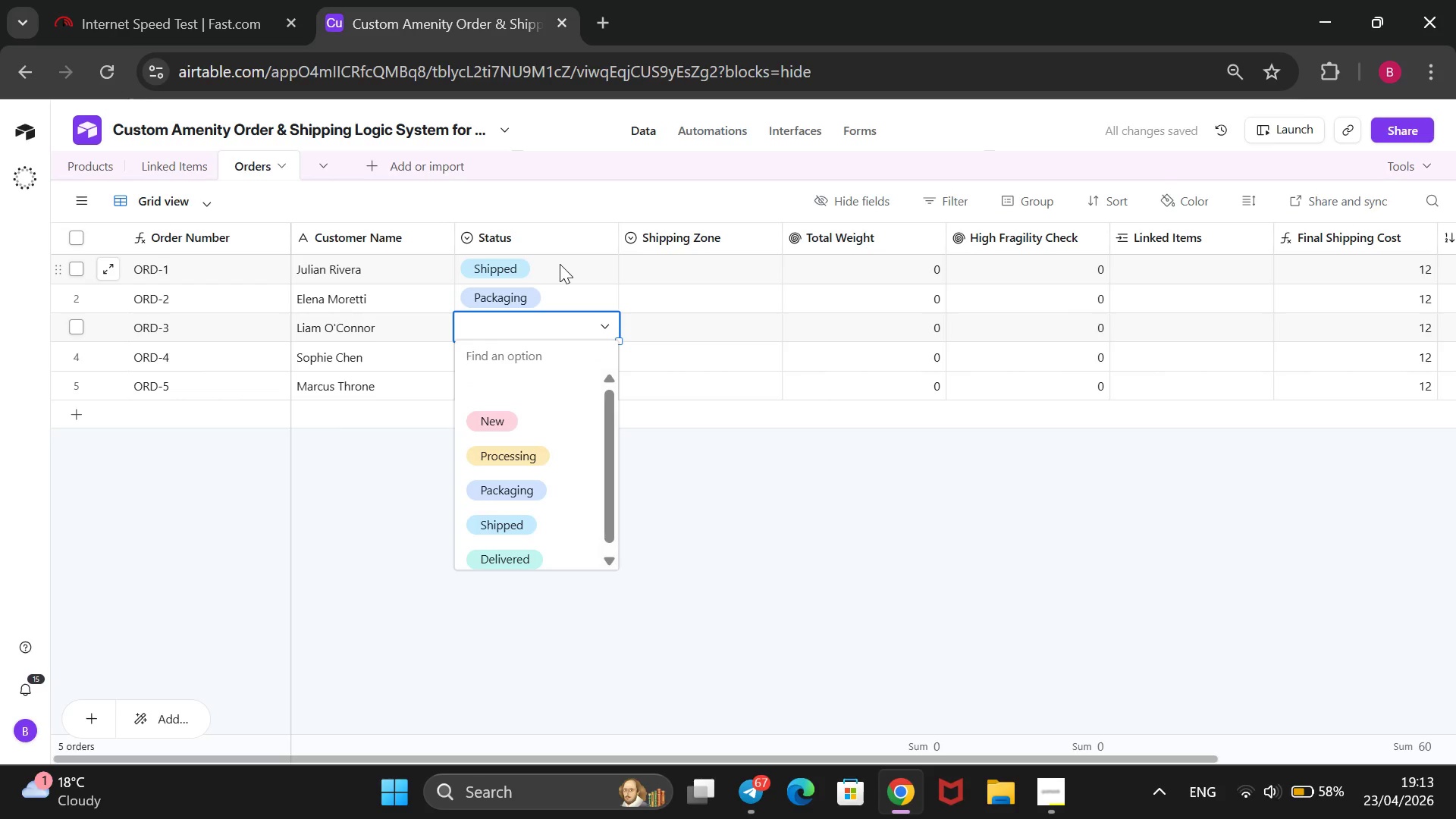 
key(ArrowDown)
 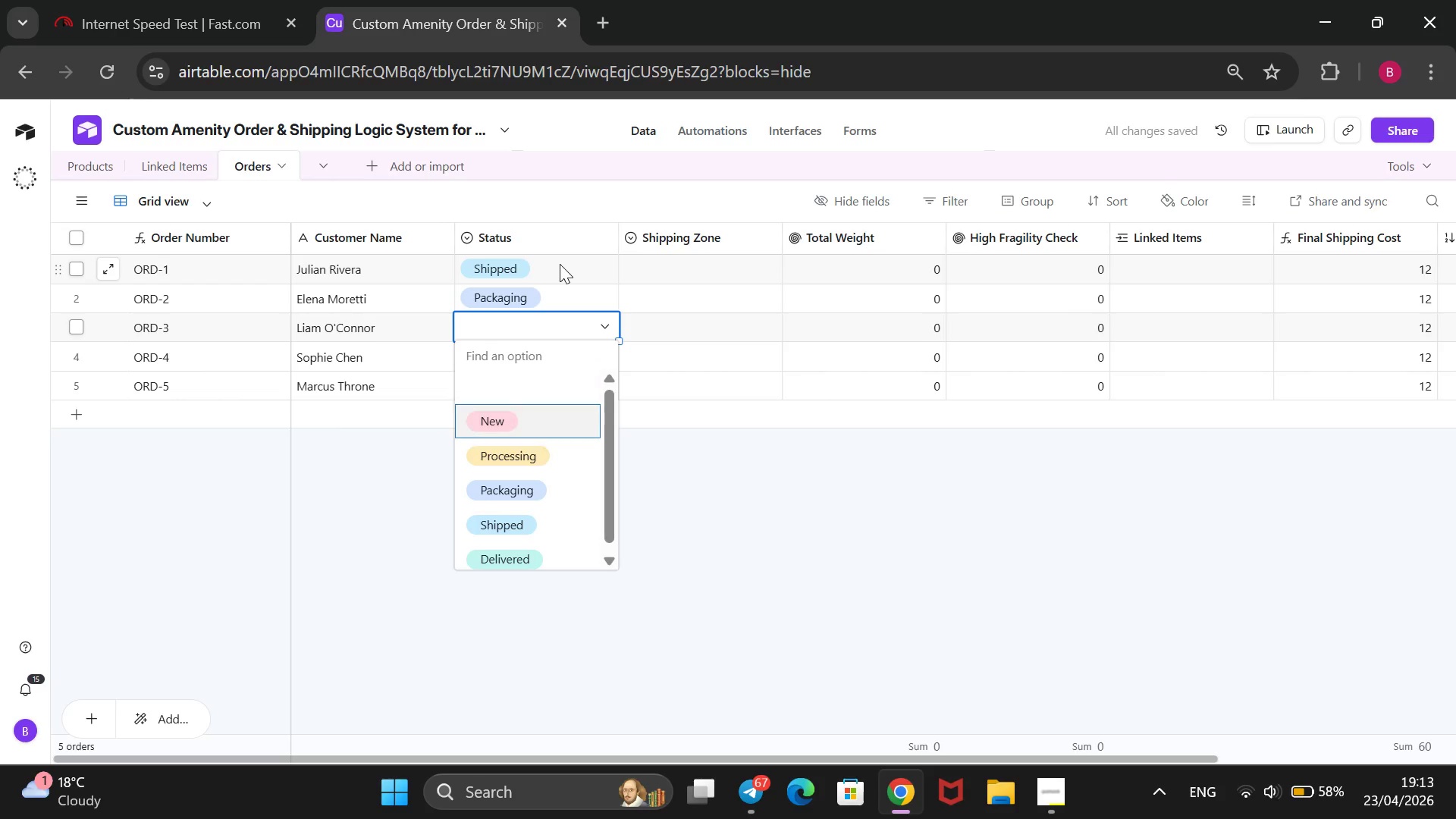 
key(ArrowDown)
 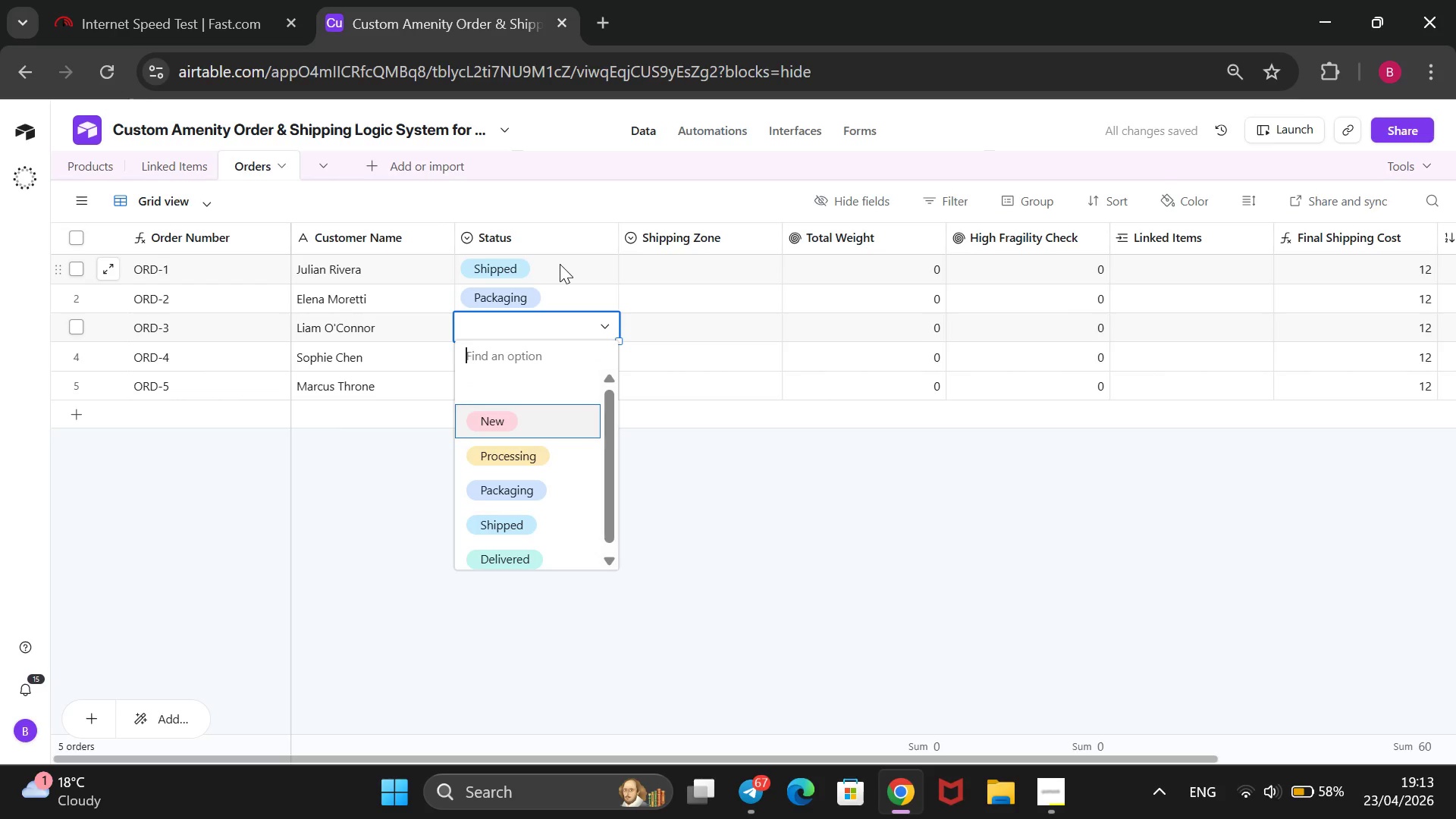 
key(Enter)
 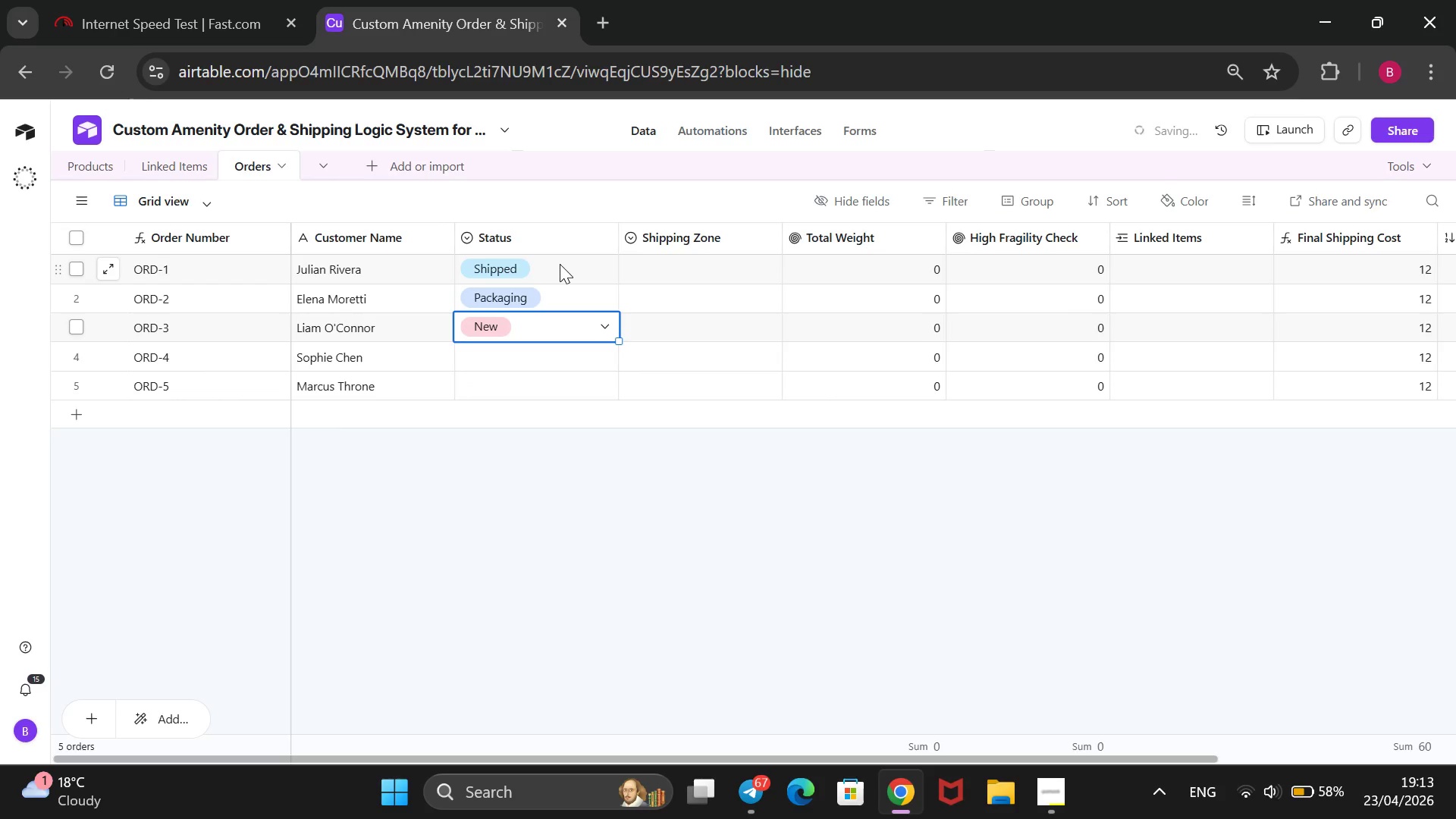 
key(ArrowDown)
 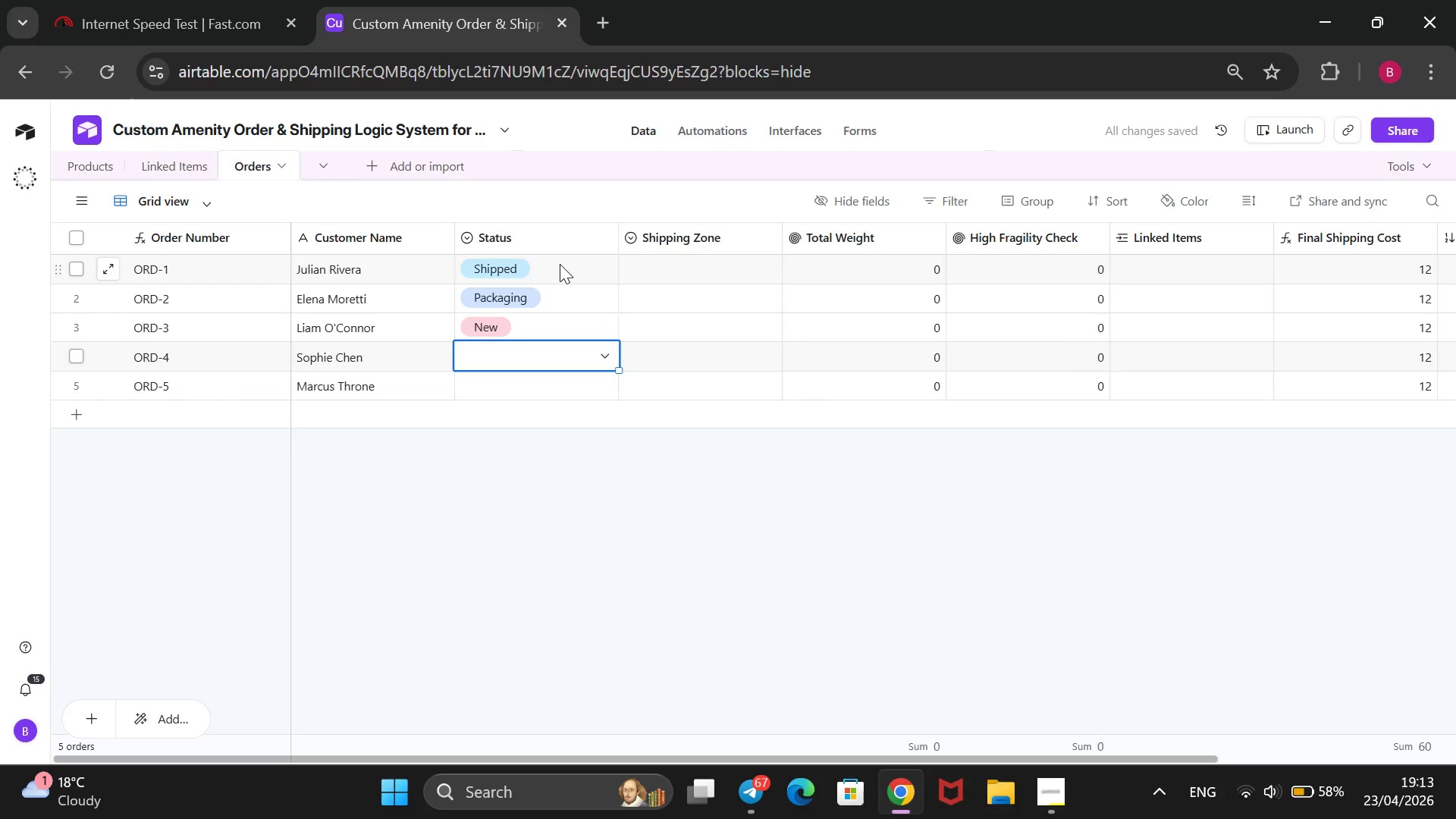 
key(Enter)
 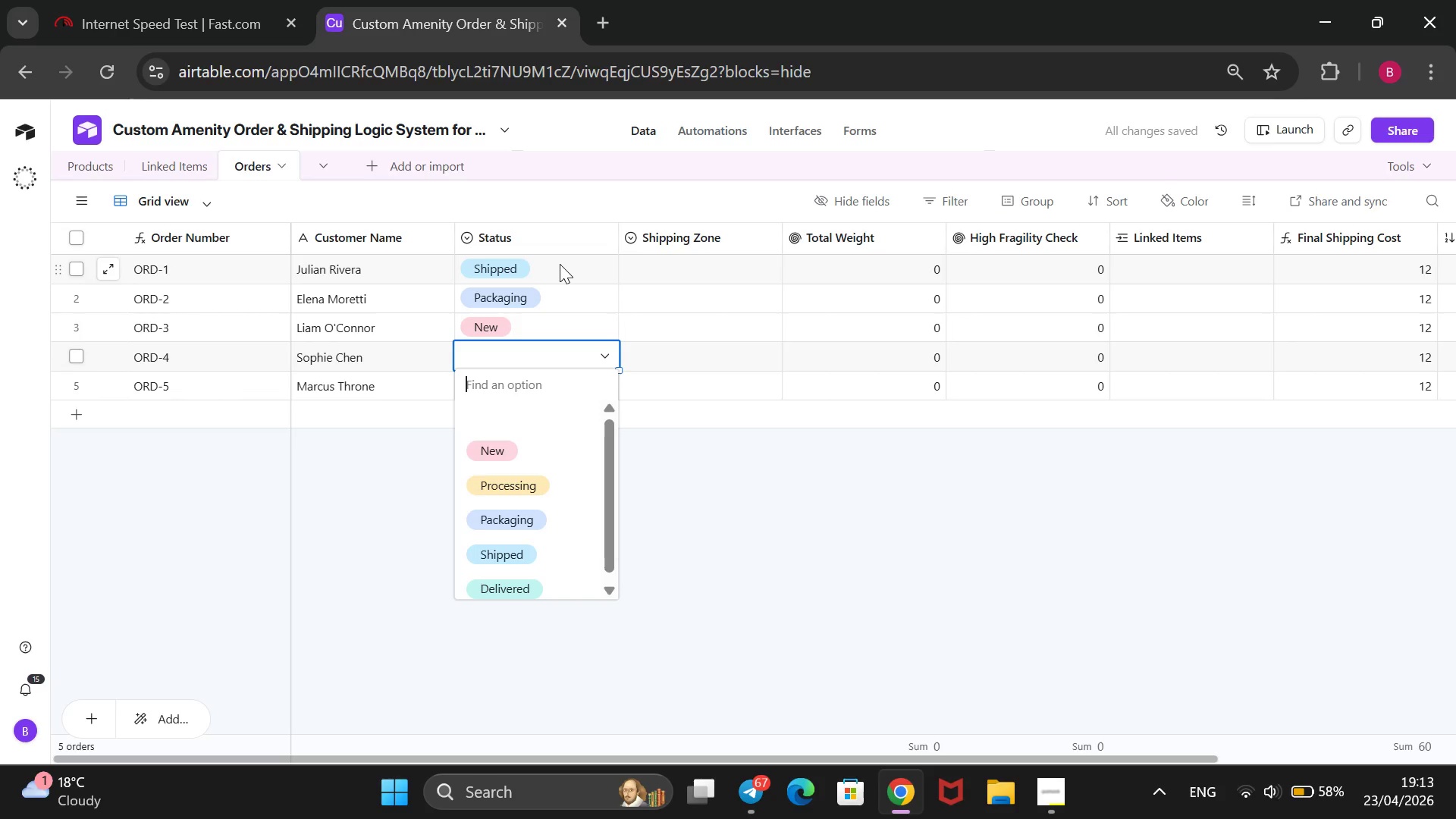 
key(ArrowDown)
 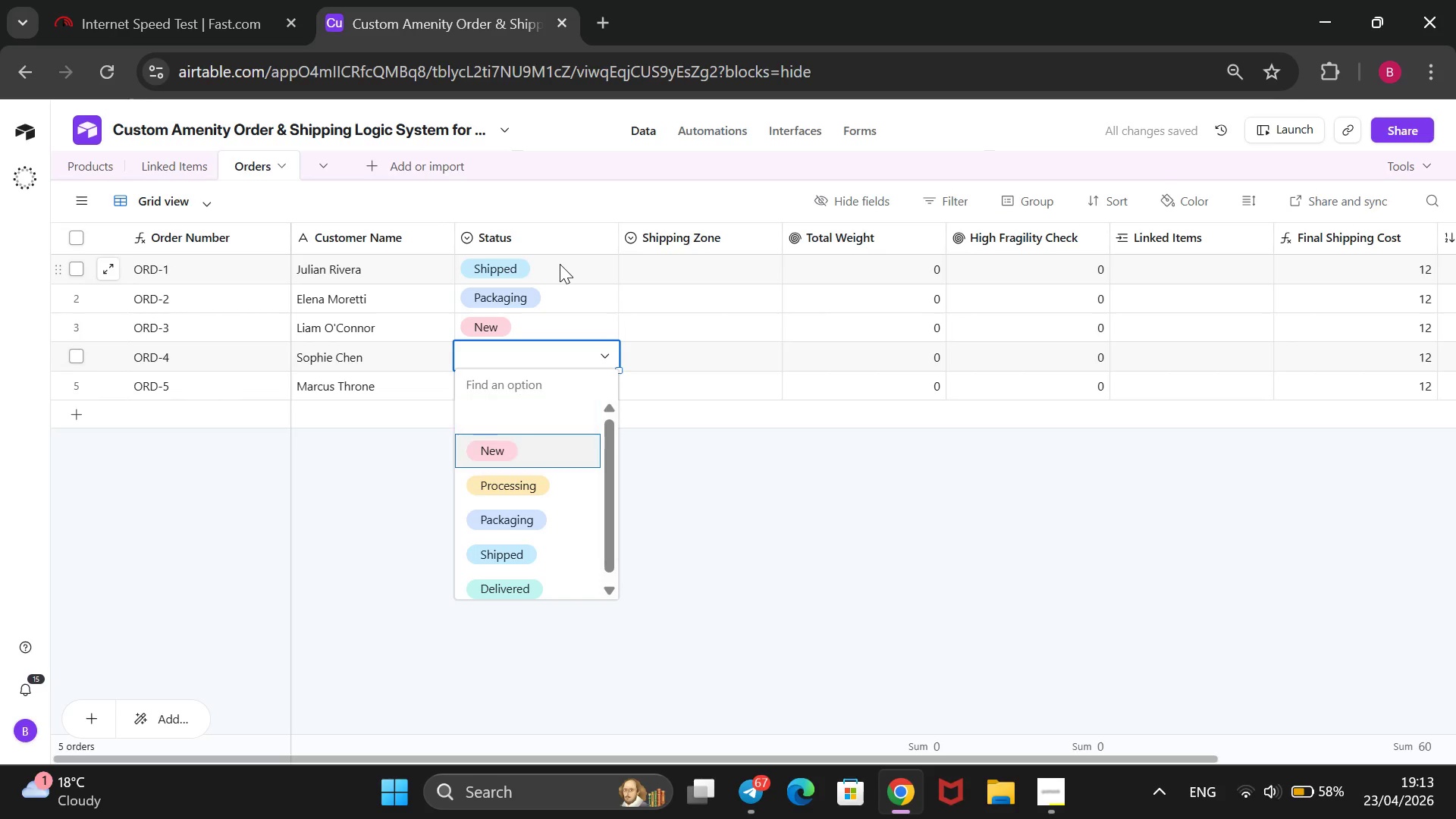 
key(ArrowDown)
 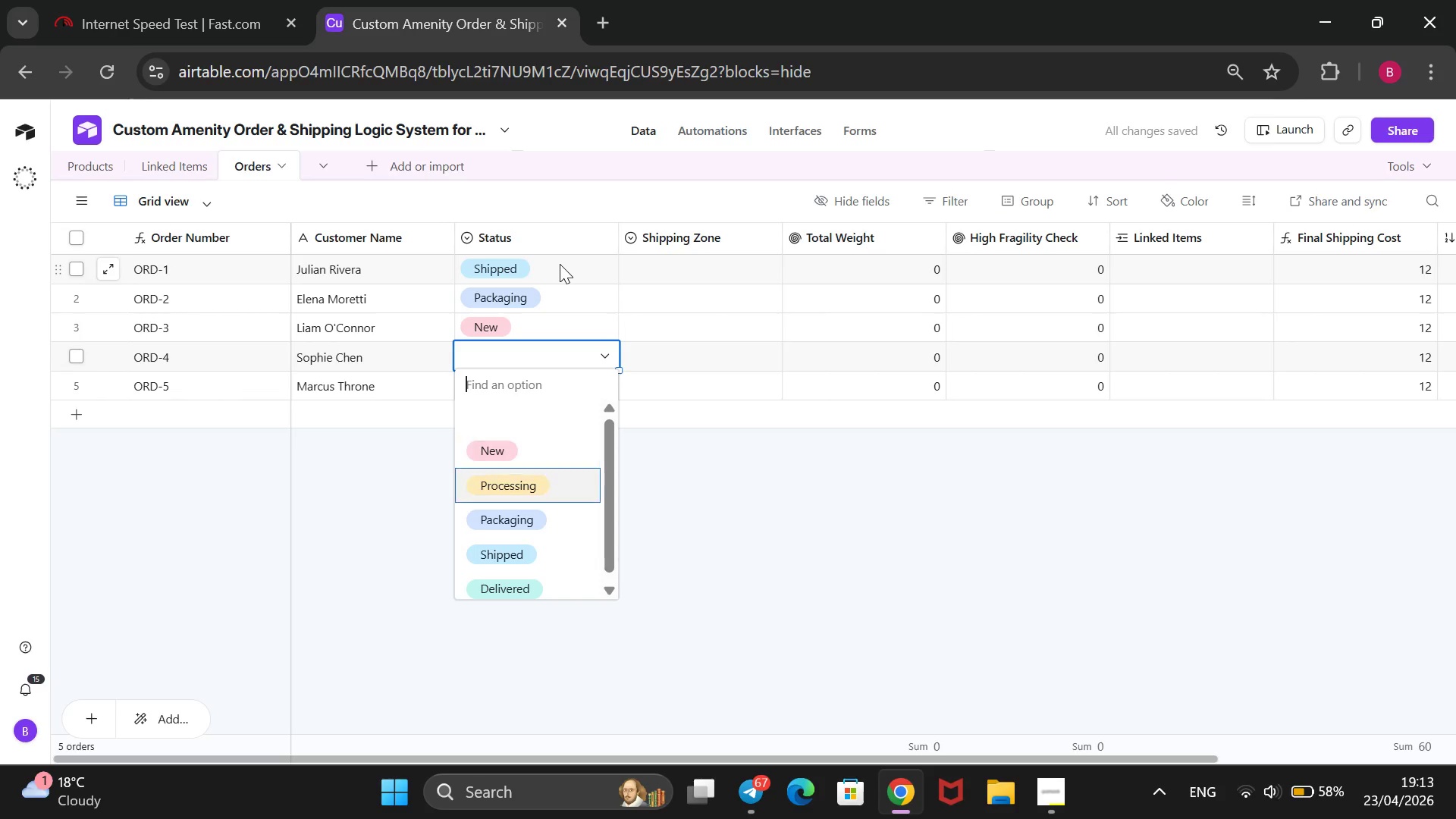 
key(ArrowDown)
 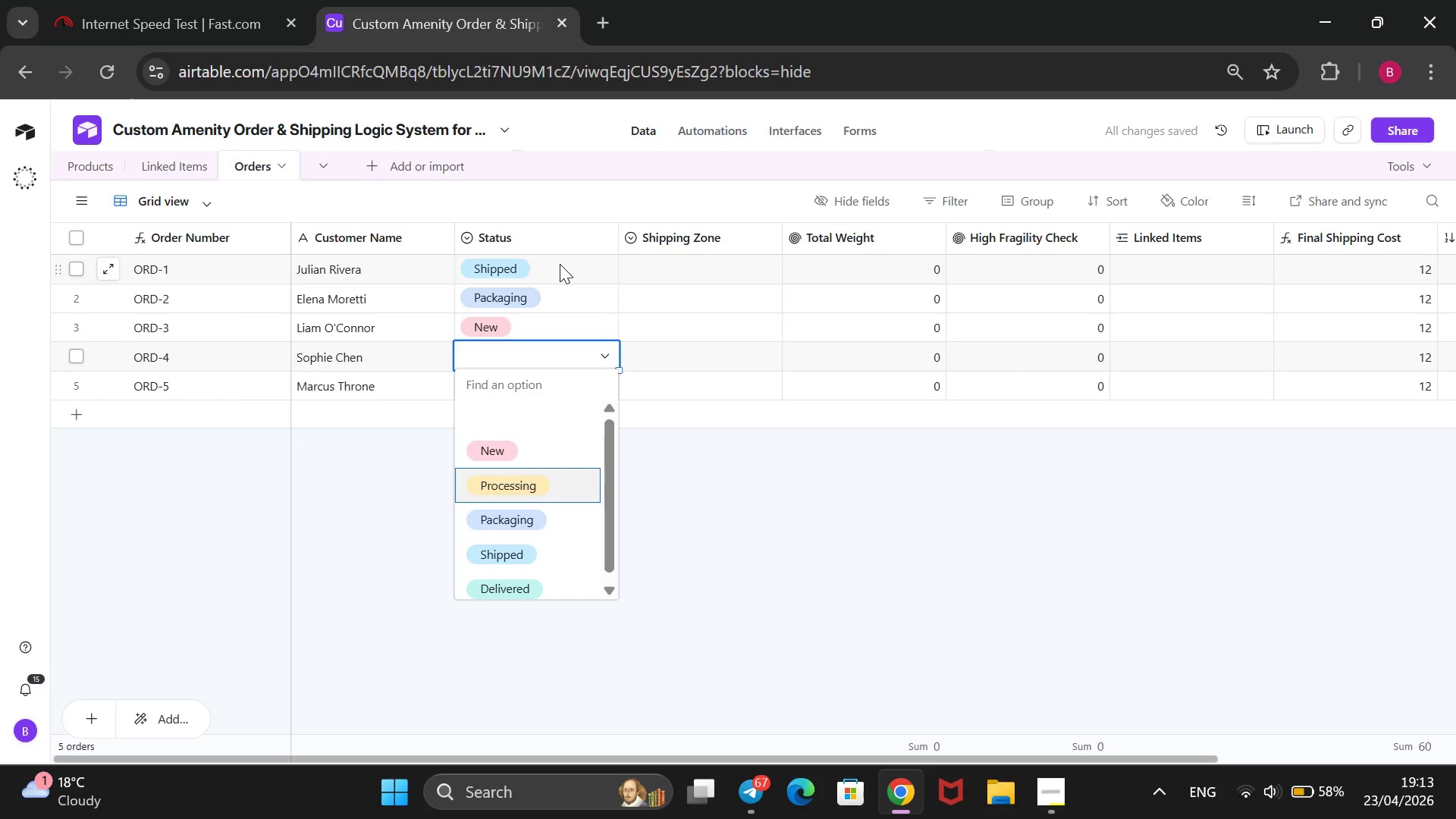 
key(Enter)
 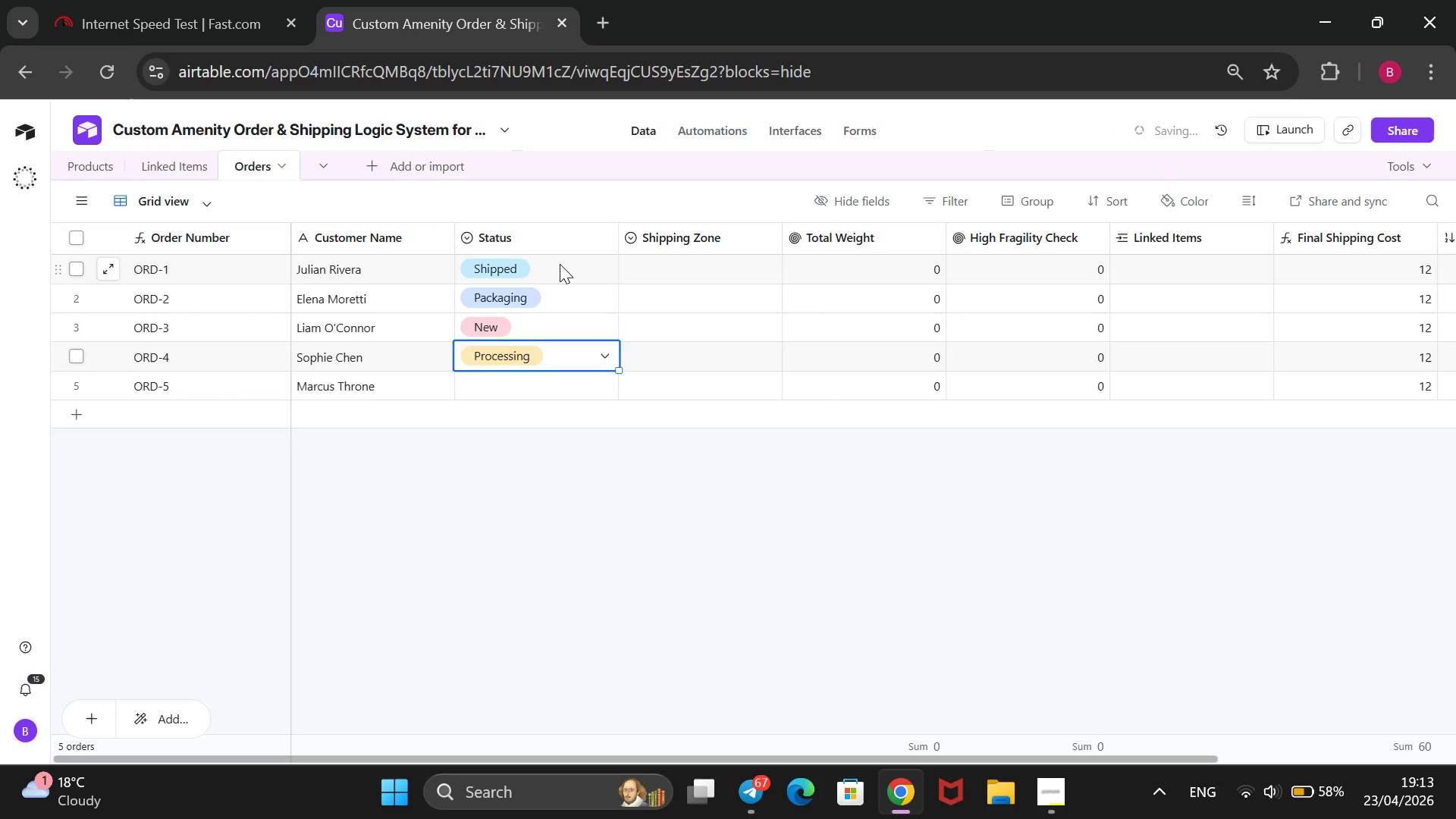 
key(ArrowDown)
 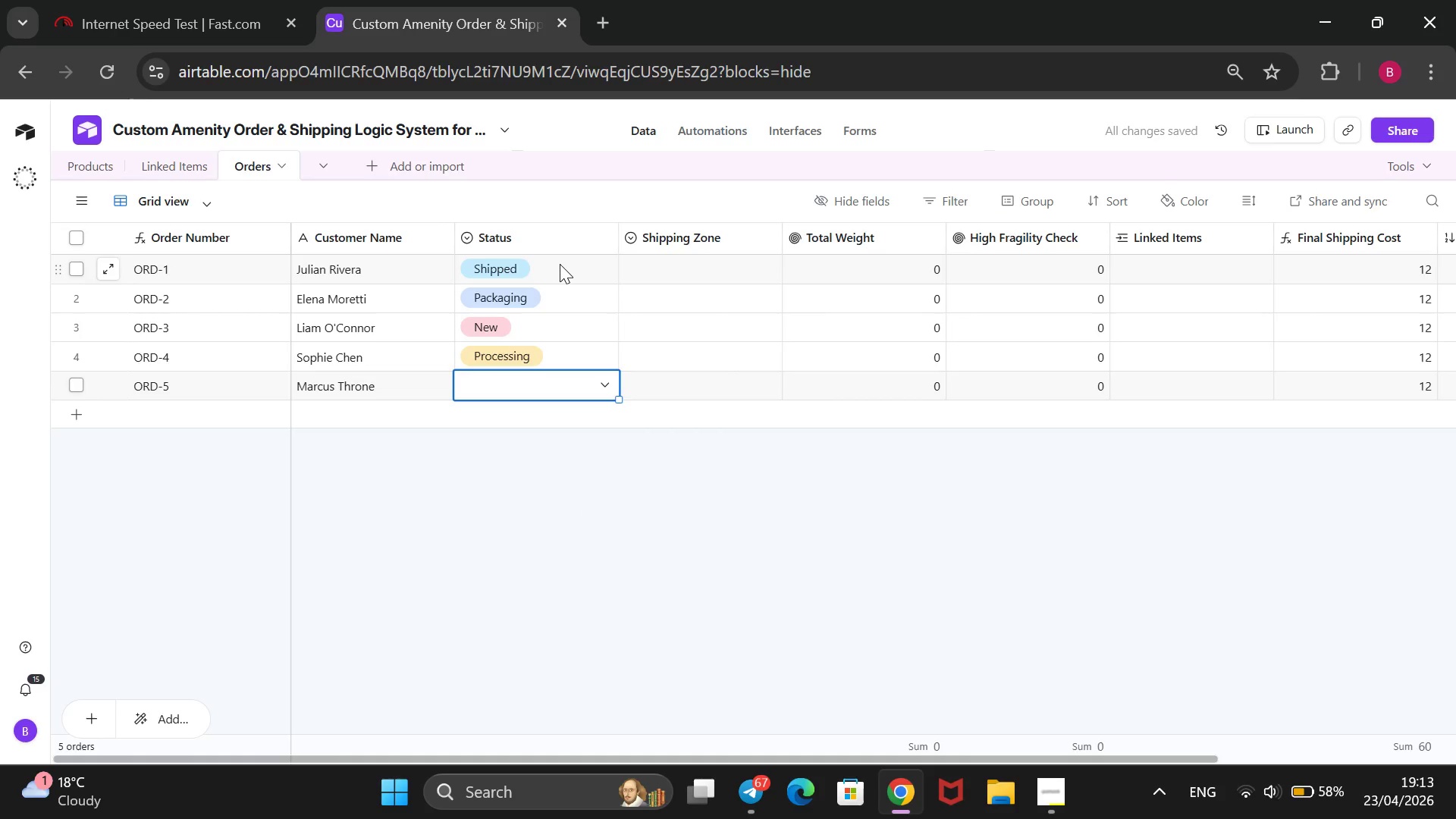 
key(Enter)
 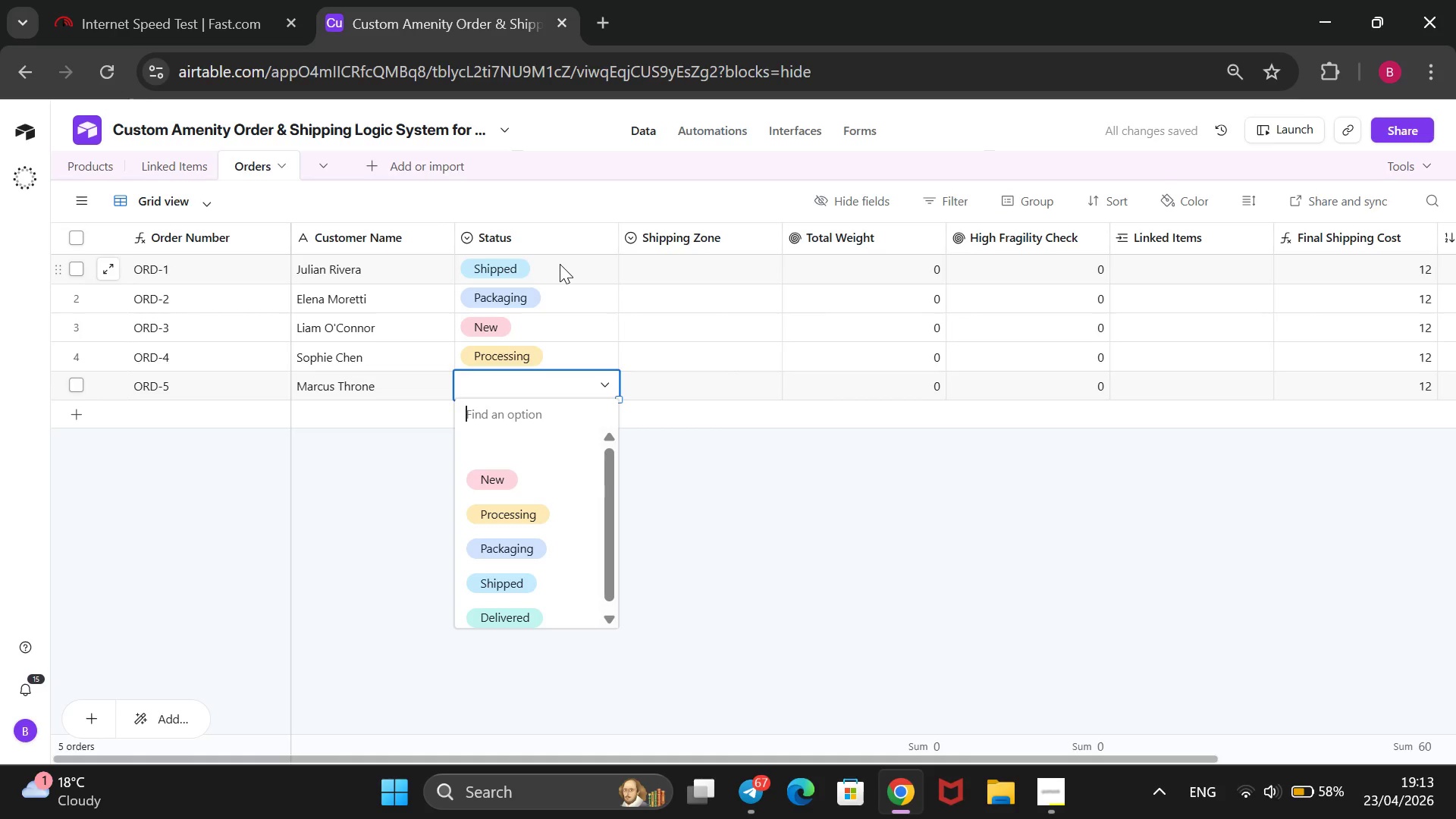 
key(ArrowDown)
 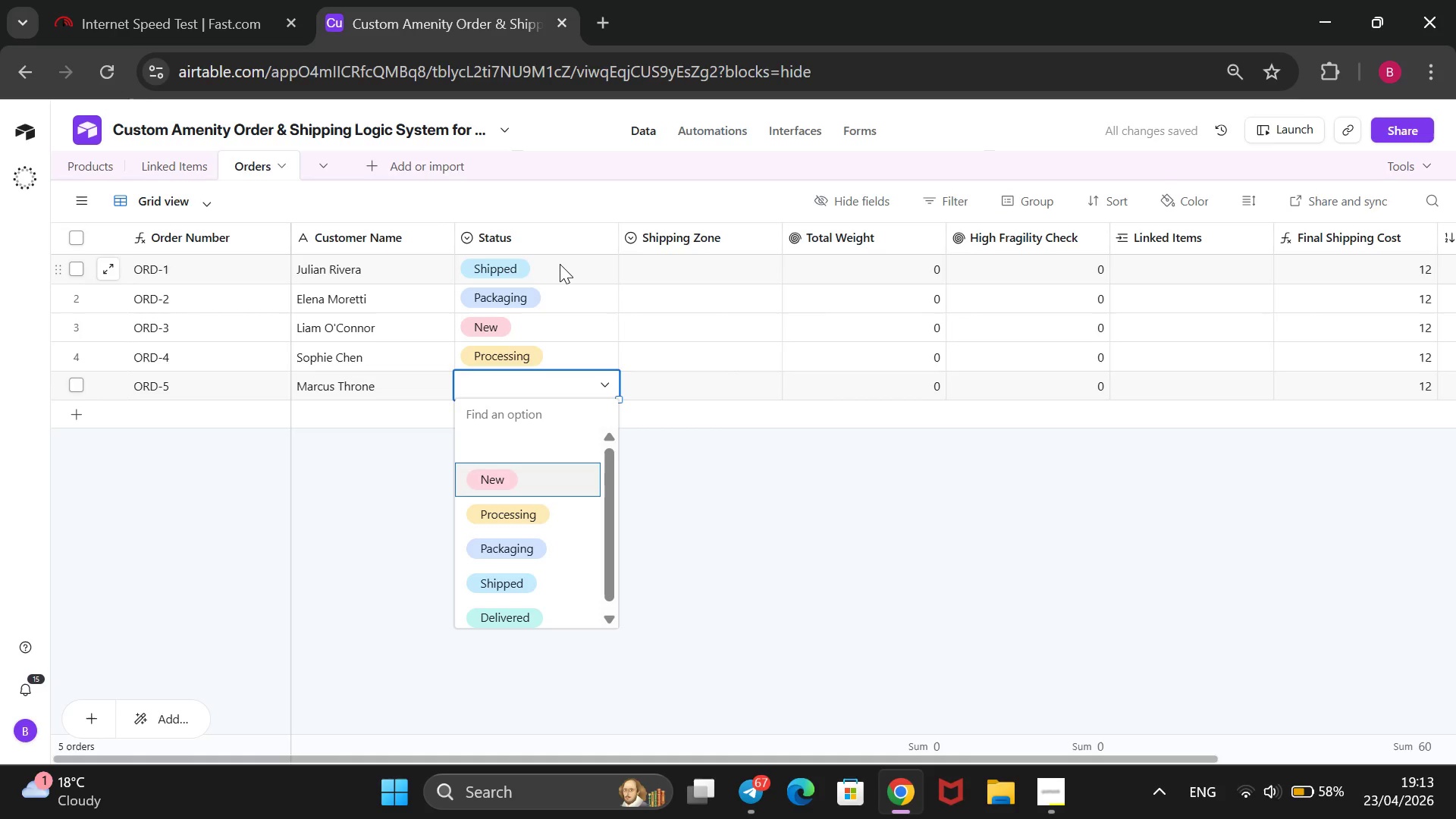 
key(ArrowDown)
 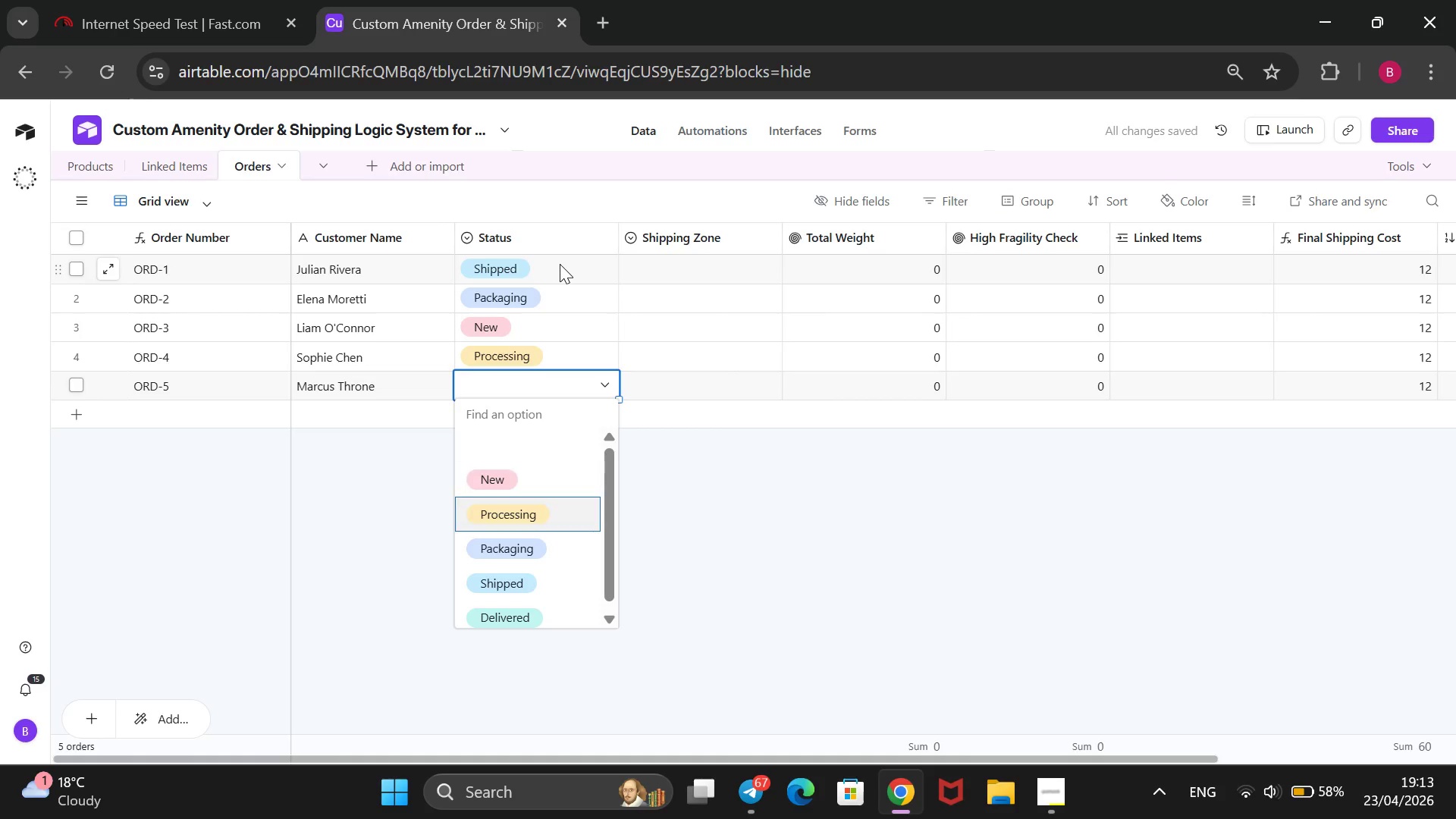 
key(ArrowDown)
 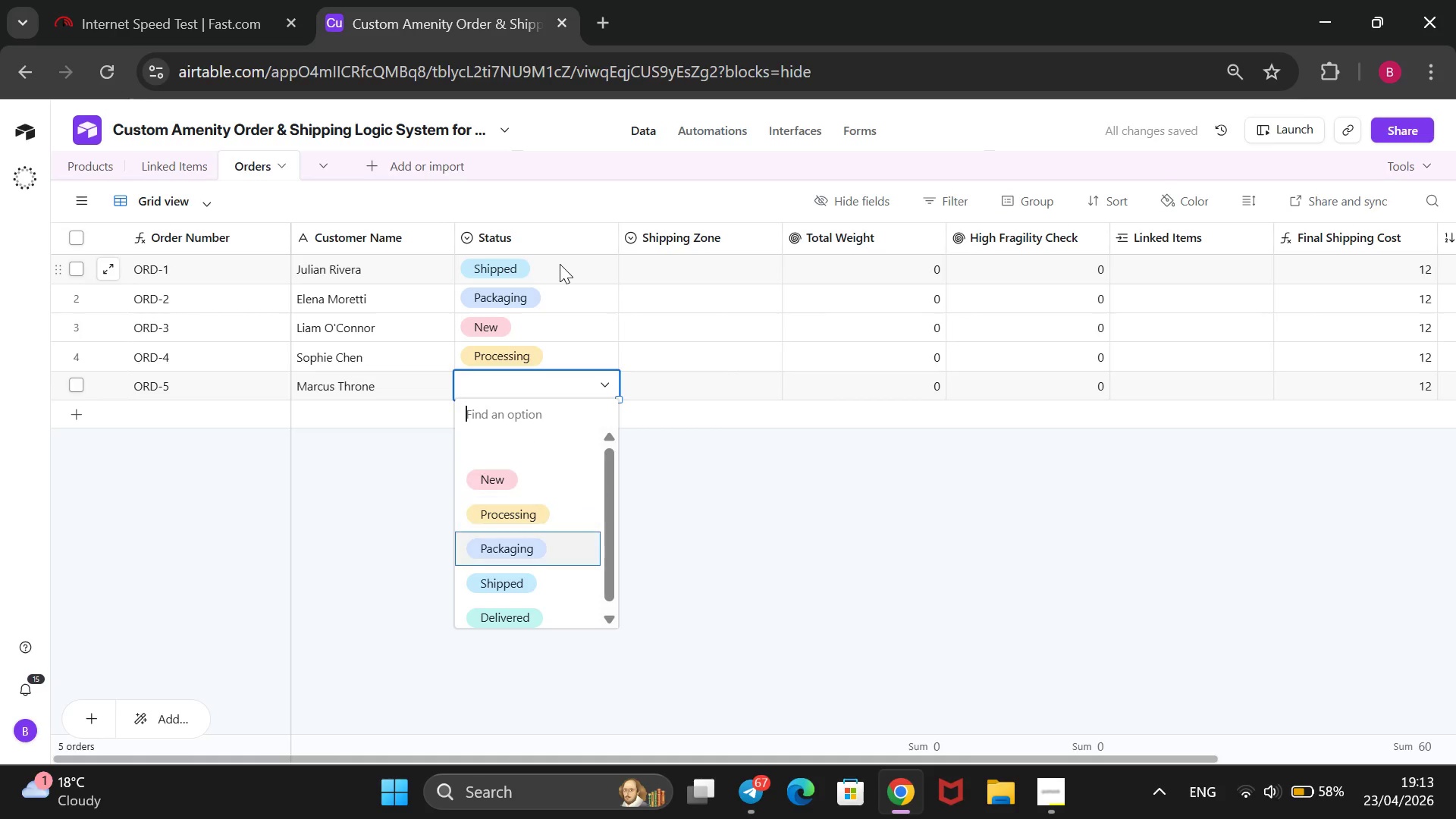 
key(ArrowDown)
 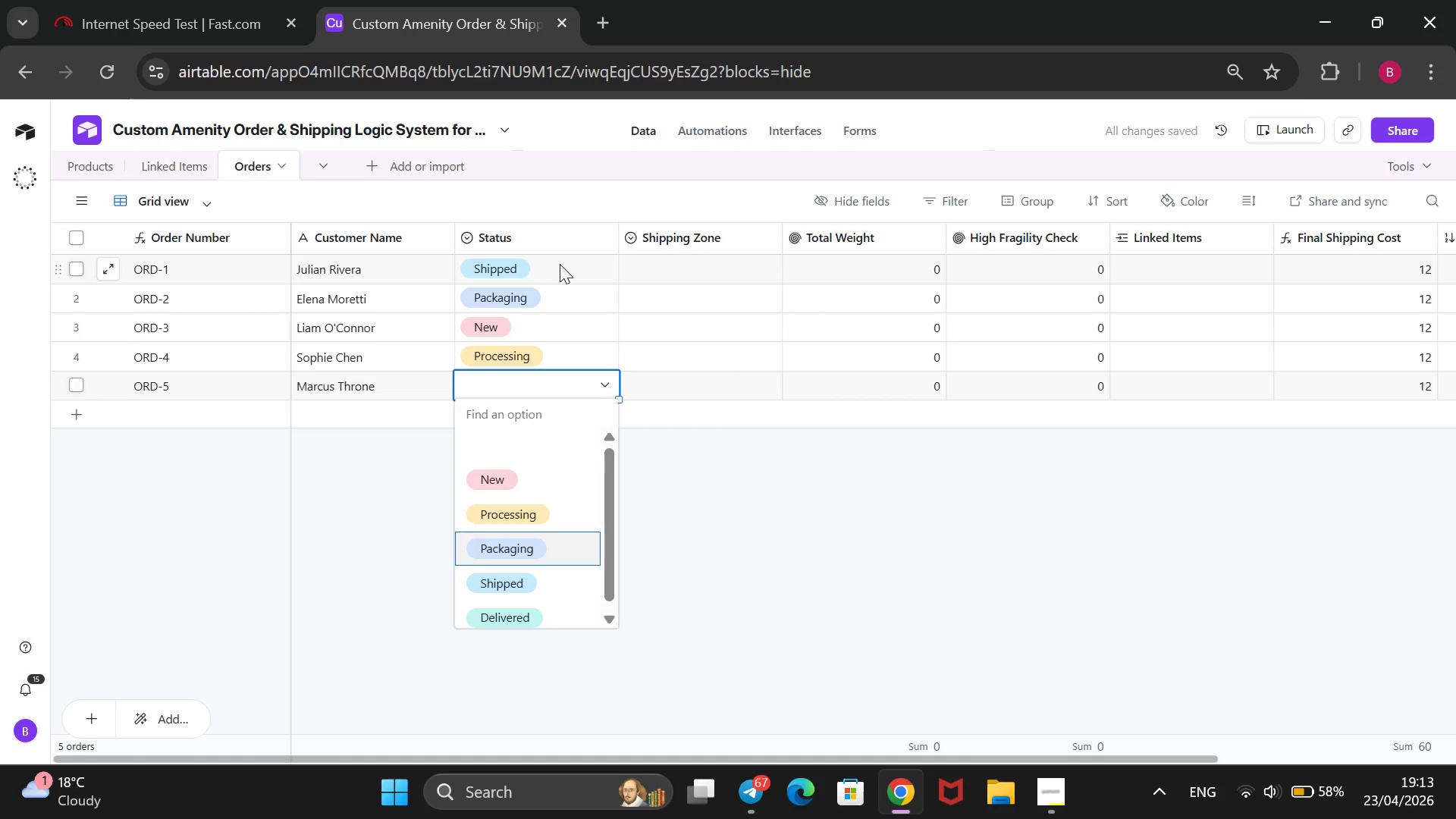 
key(Enter)
 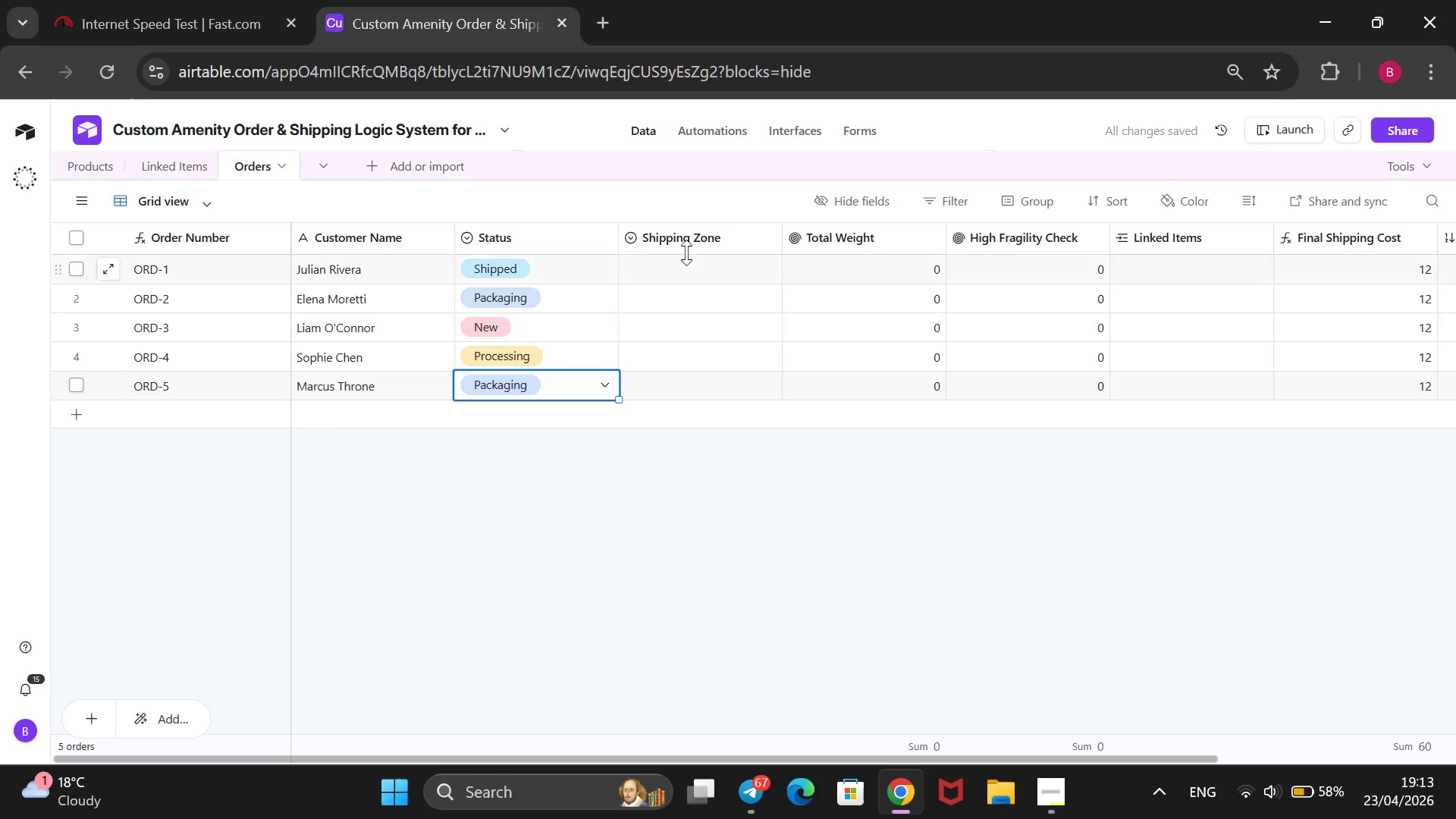 
left_click([687, 267])
 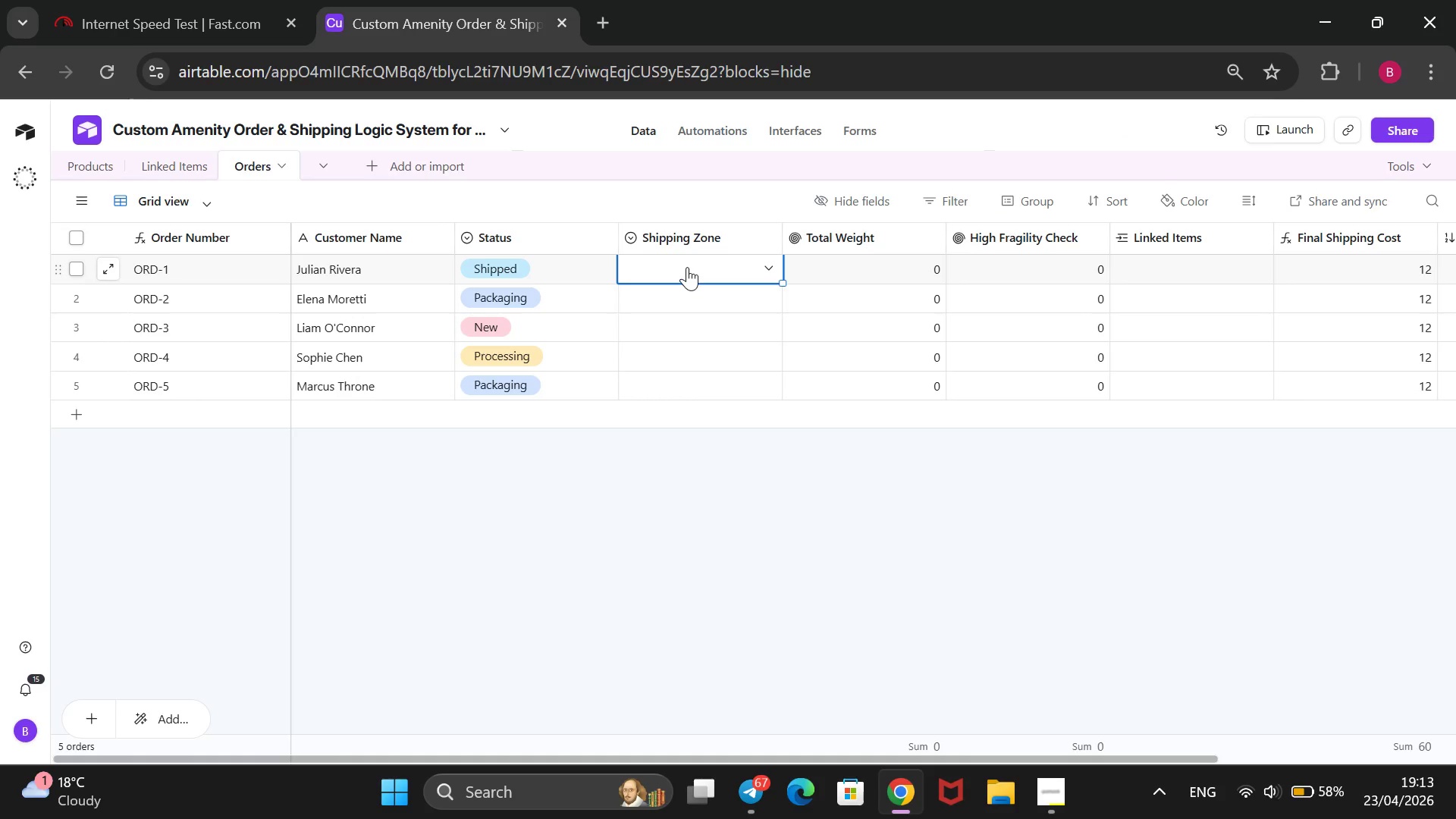 
wait(5.67)
 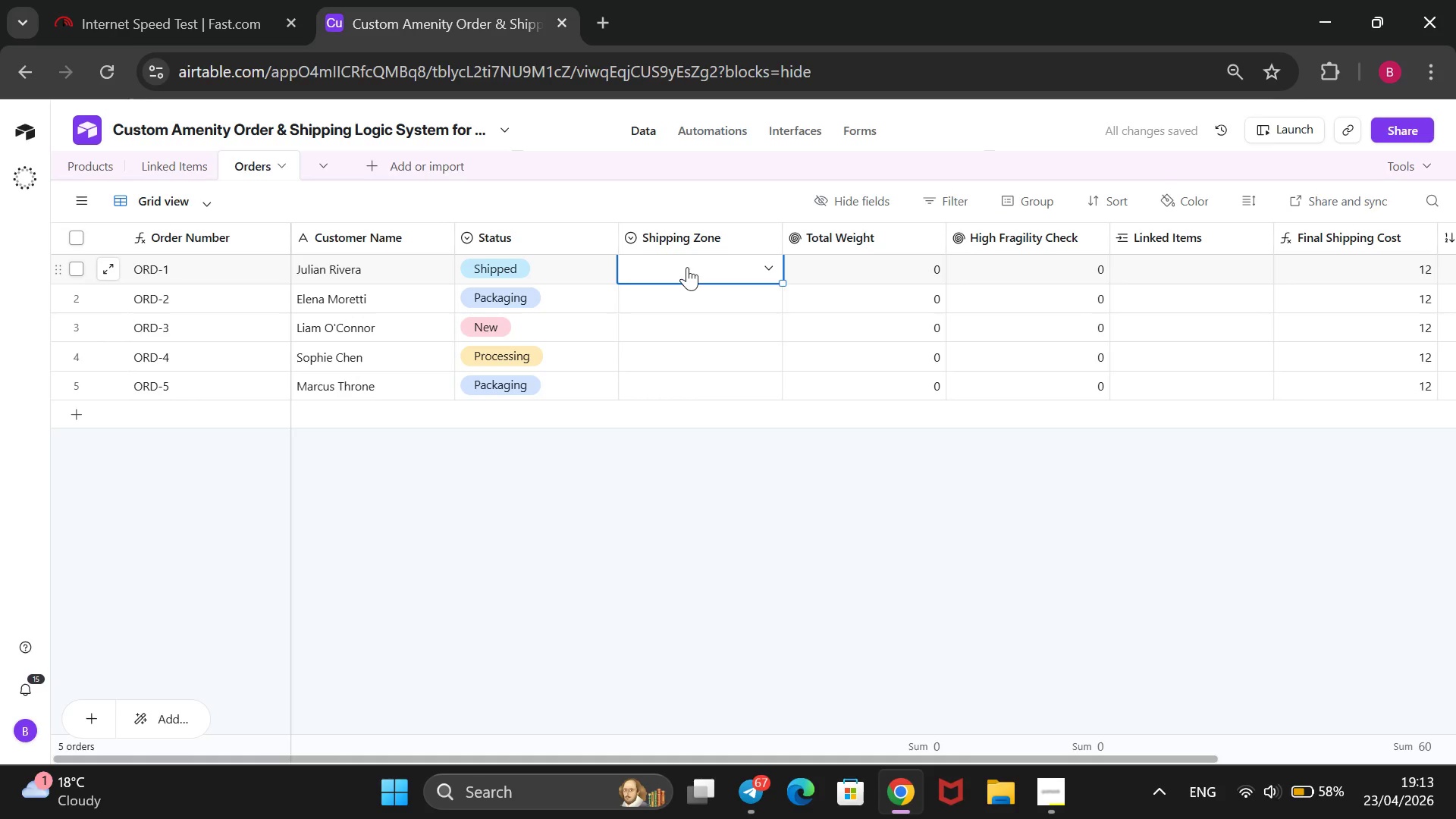 
key(Enter)
 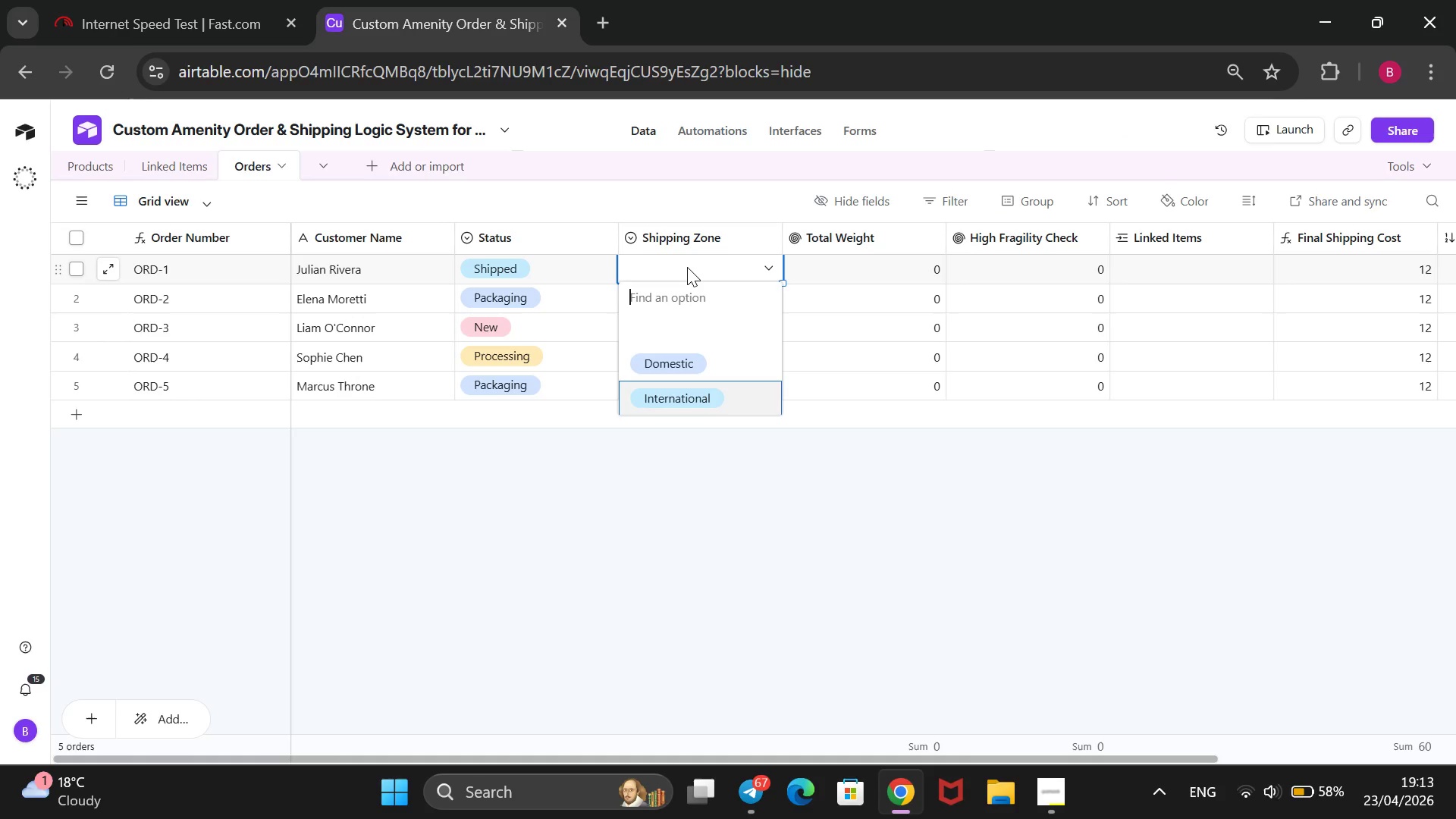 
key(ArrowUp)
 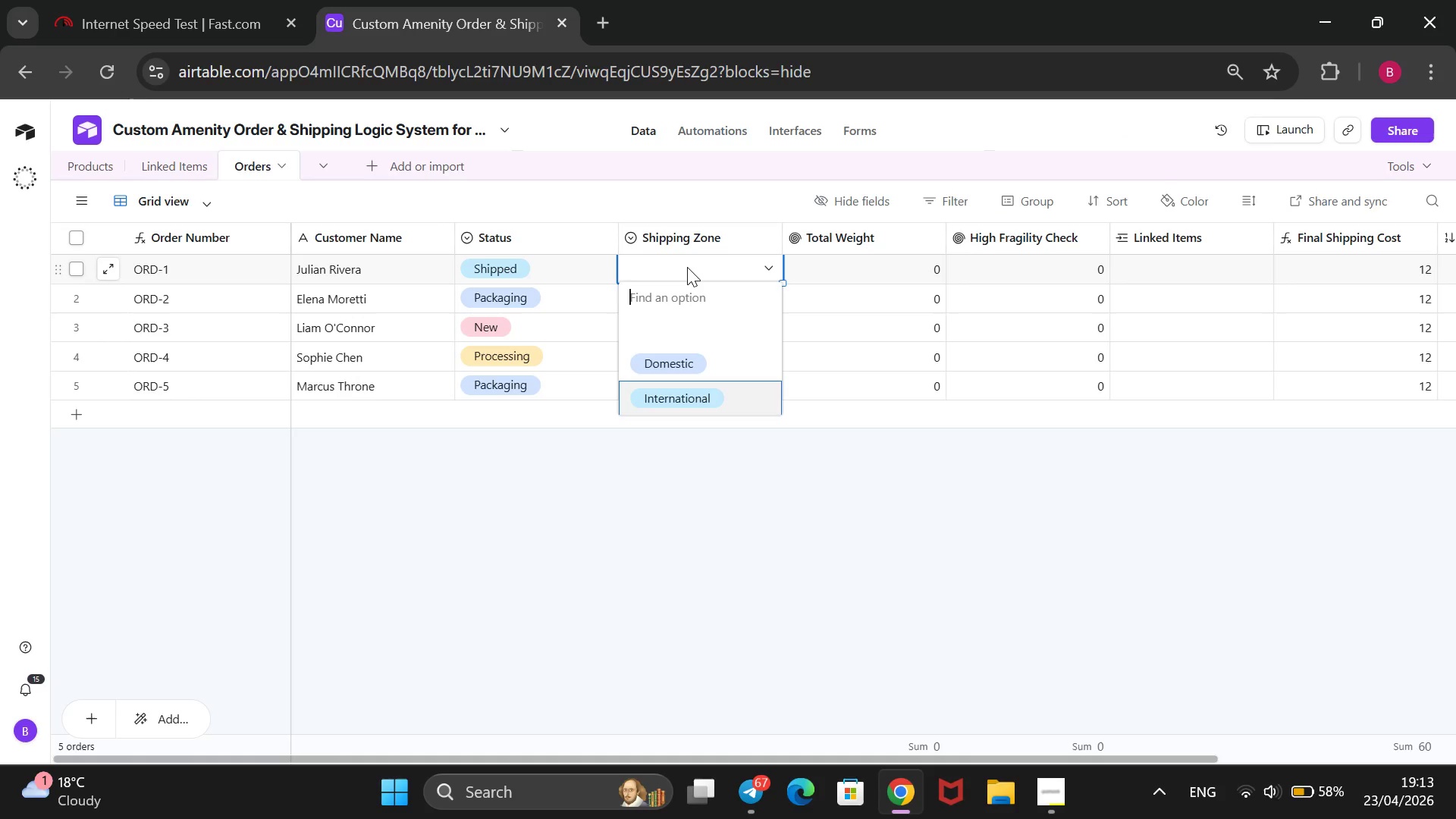 
key(Shift+ShiftRight)
 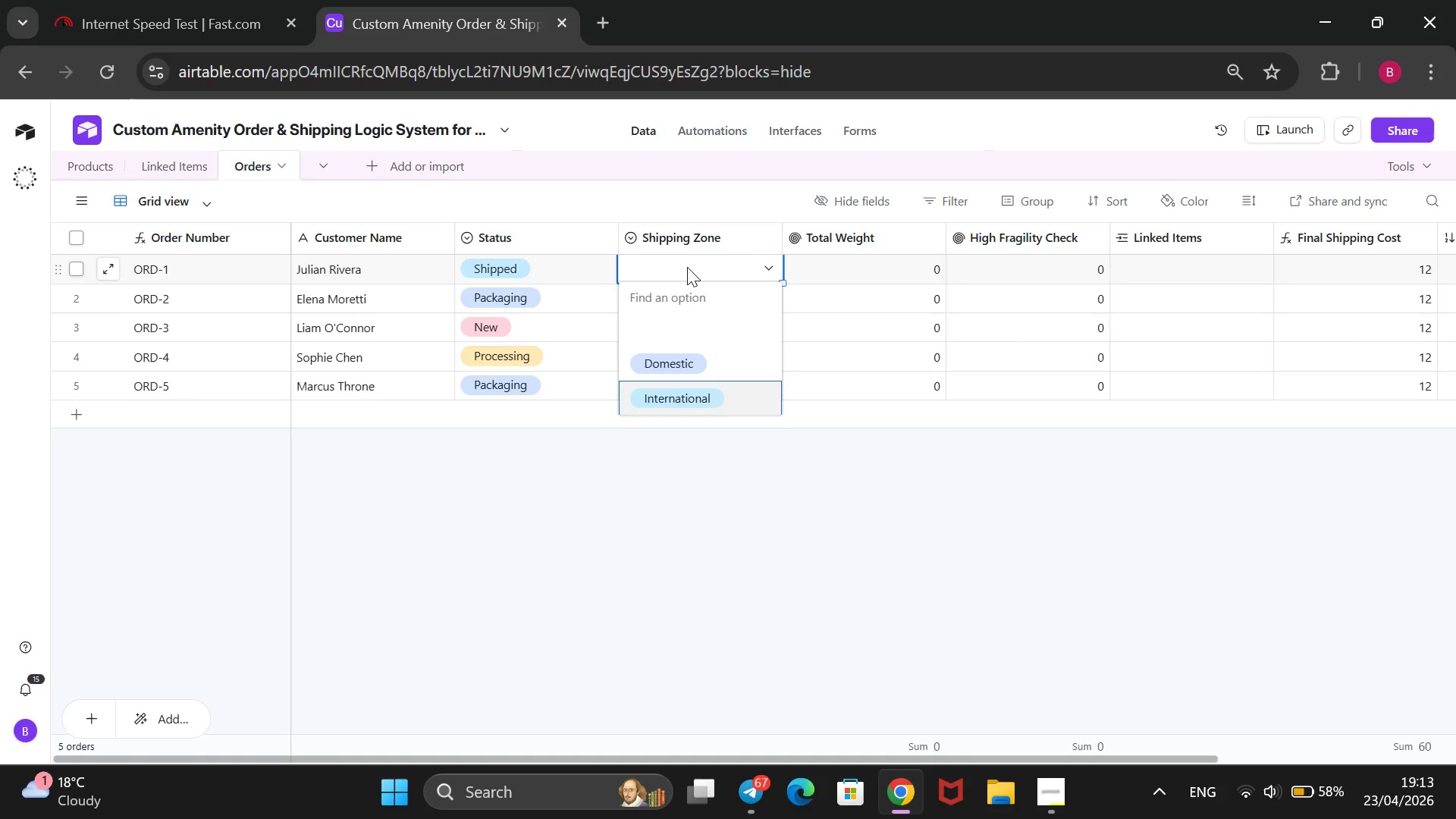 
key(ArrowUp)
 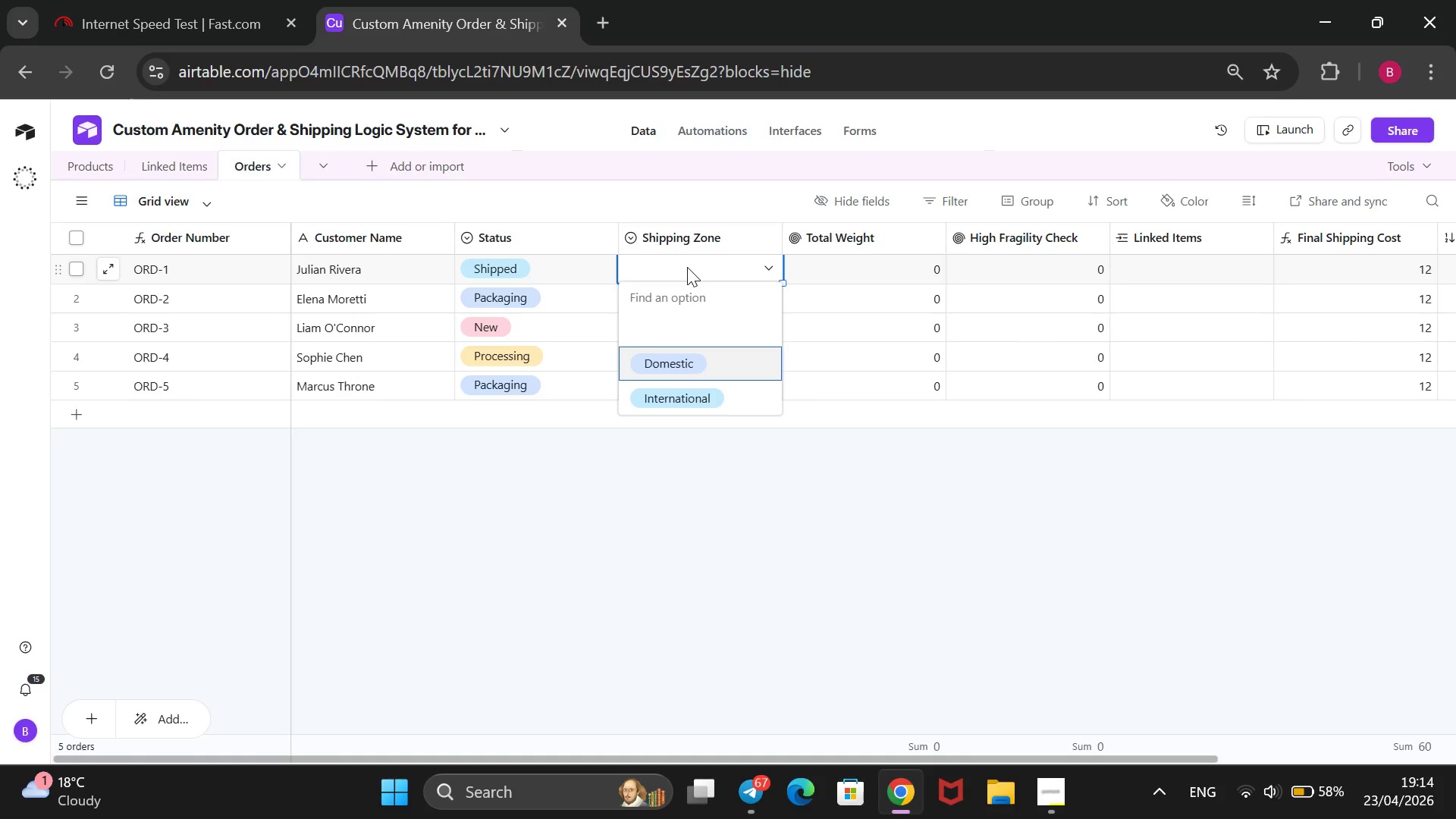 
key(Enter)
 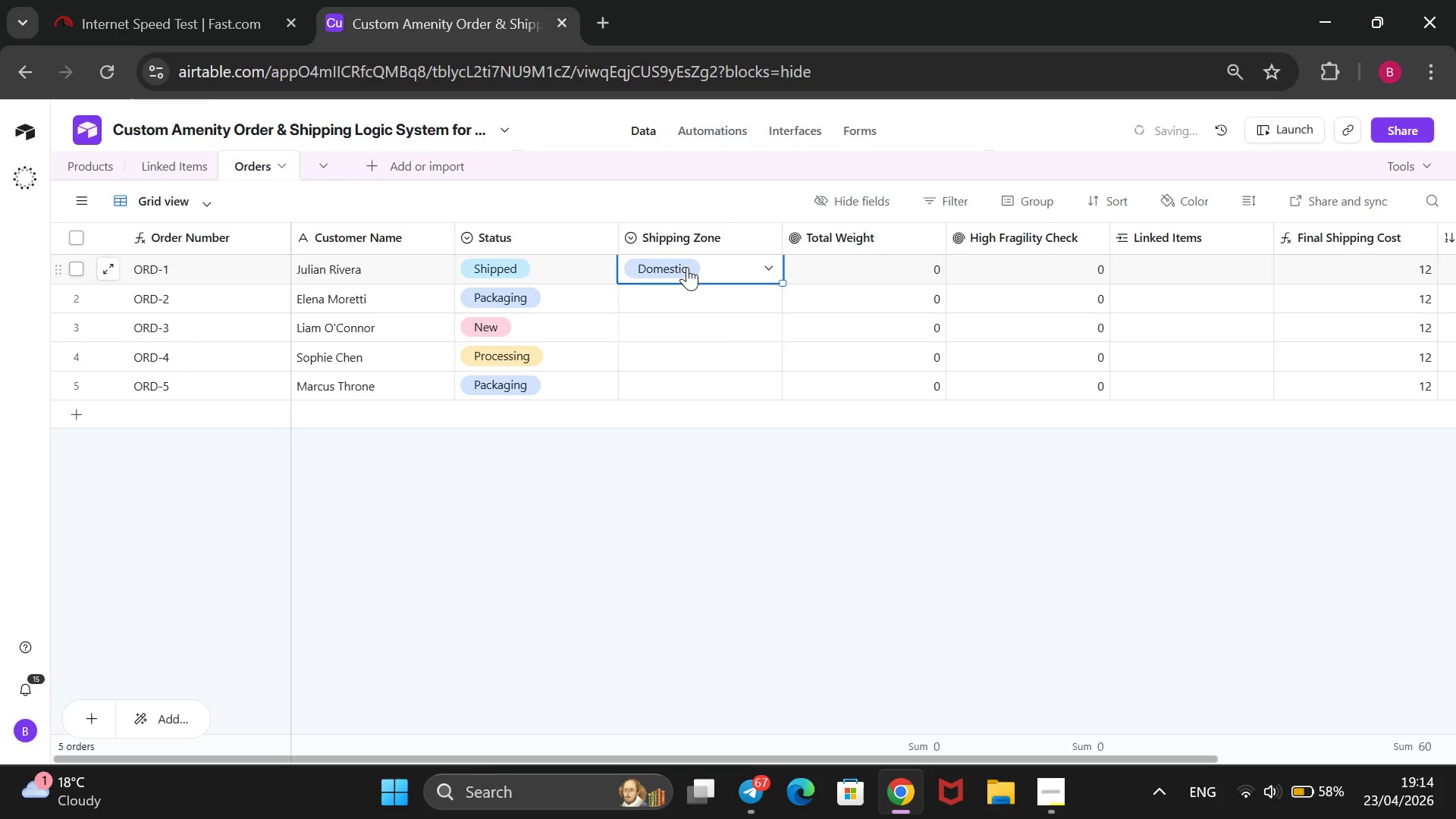 
key(ArrowDown)
 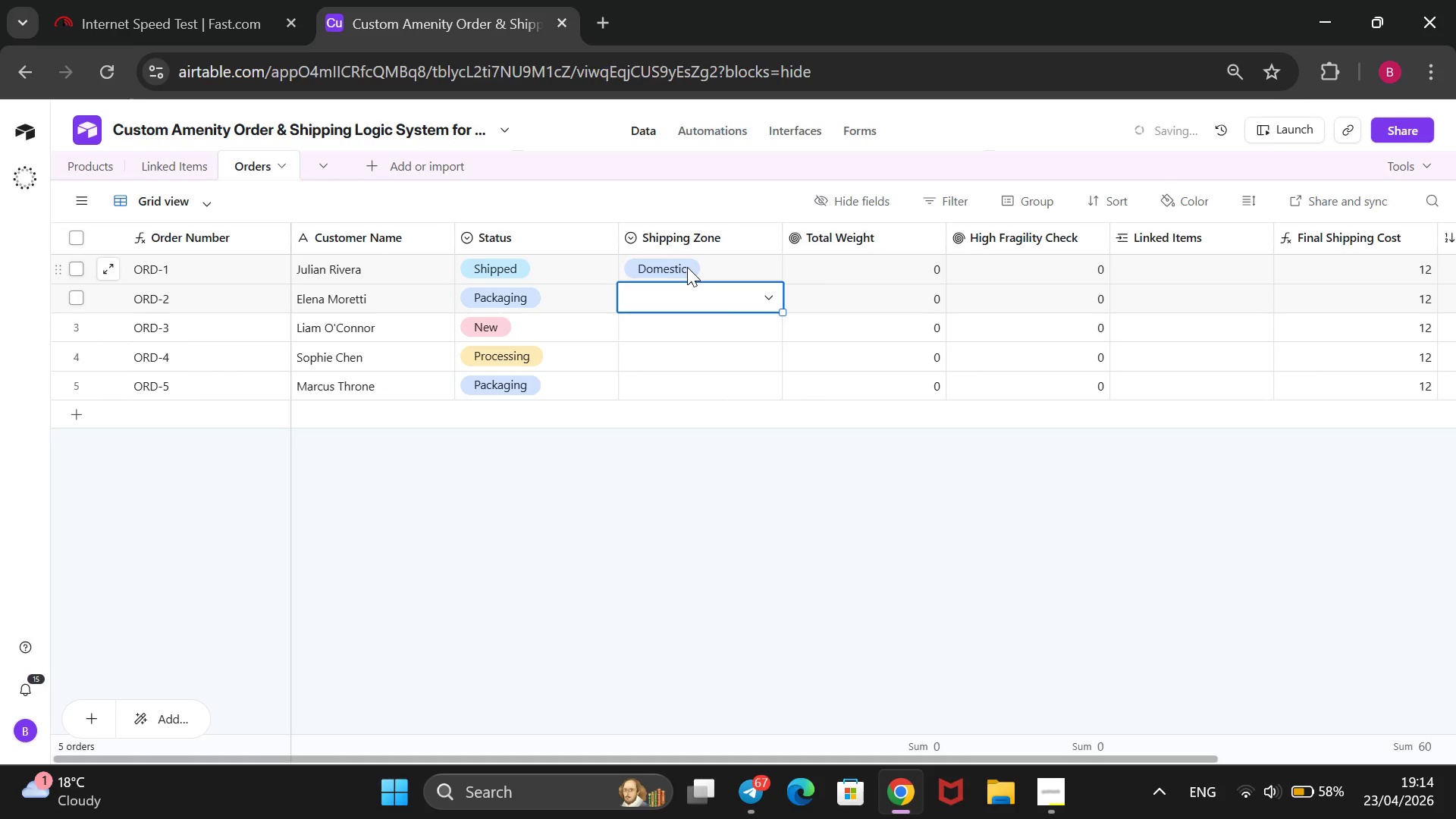 
key(Enter)
 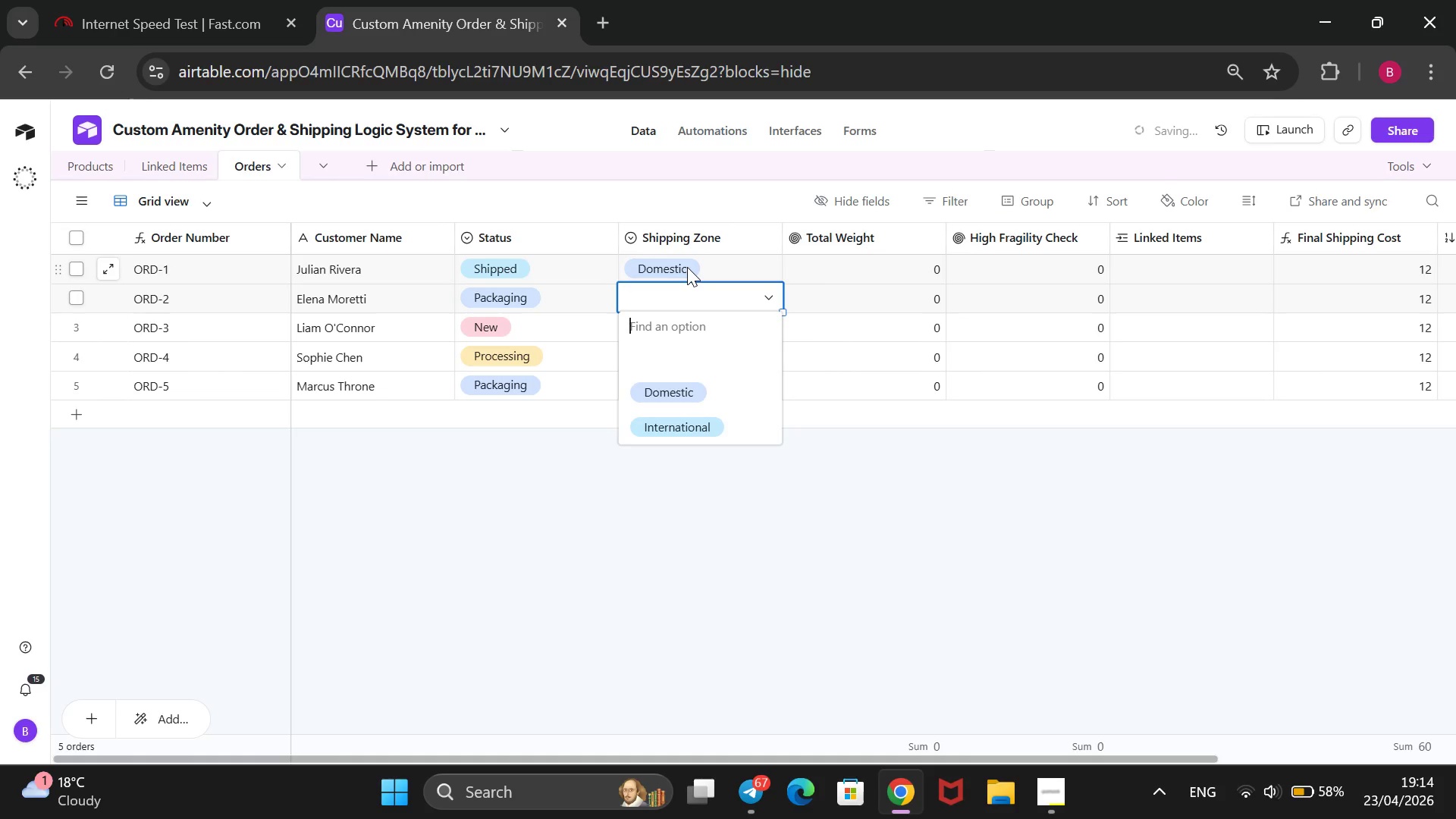 
key(ArrowDown)
 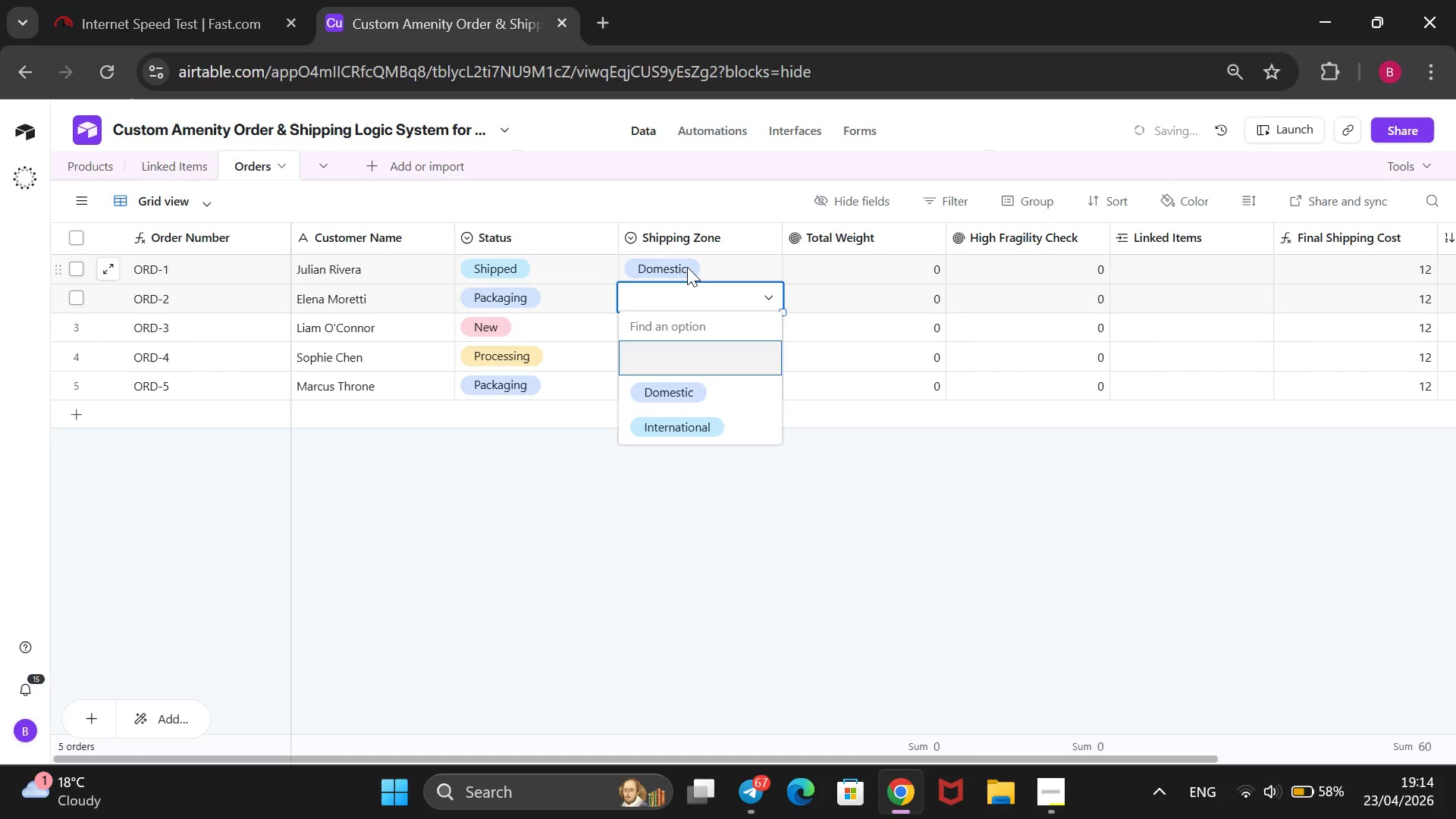 
key(ArrowDown)
 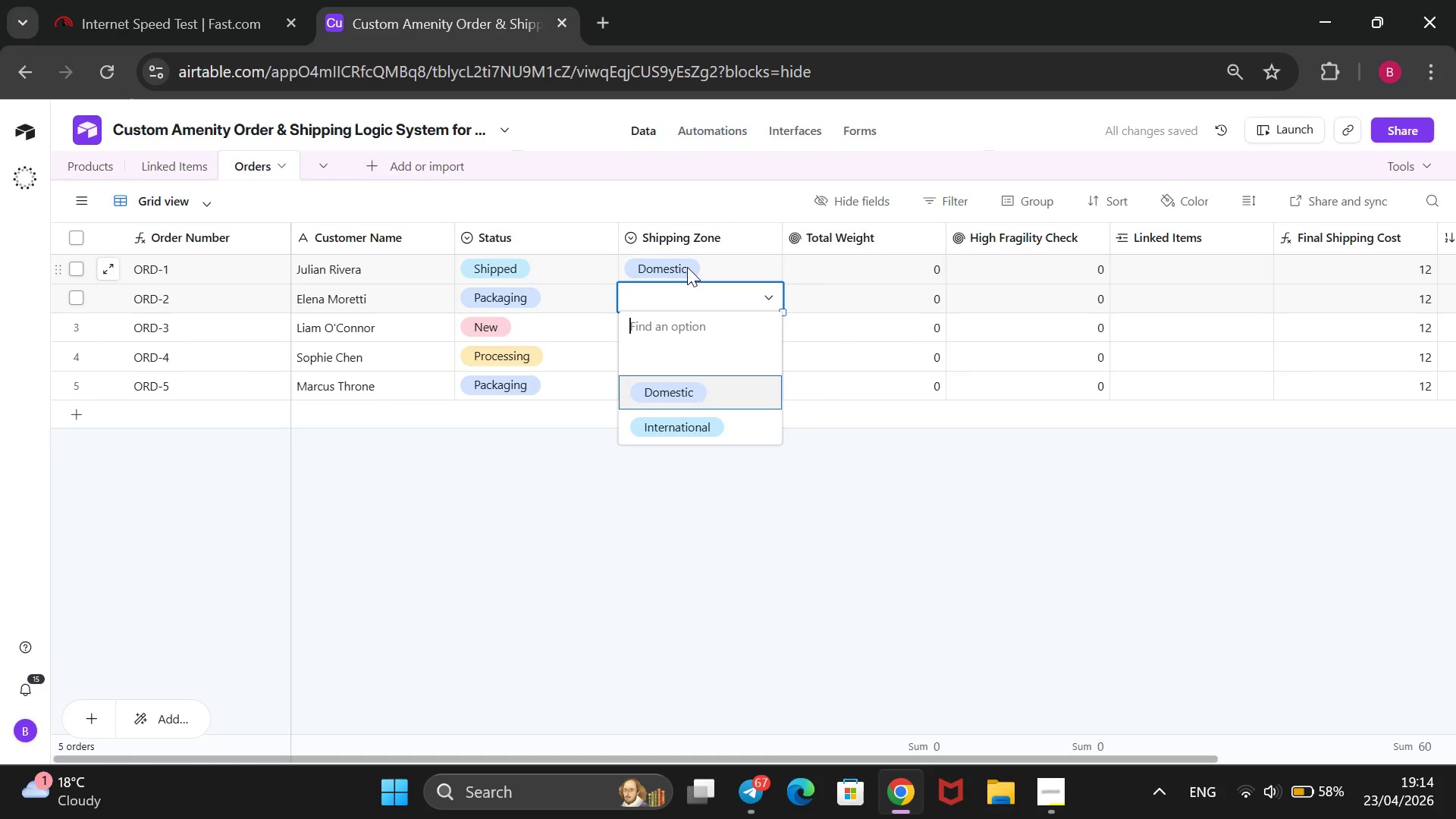 
key(Enter)
 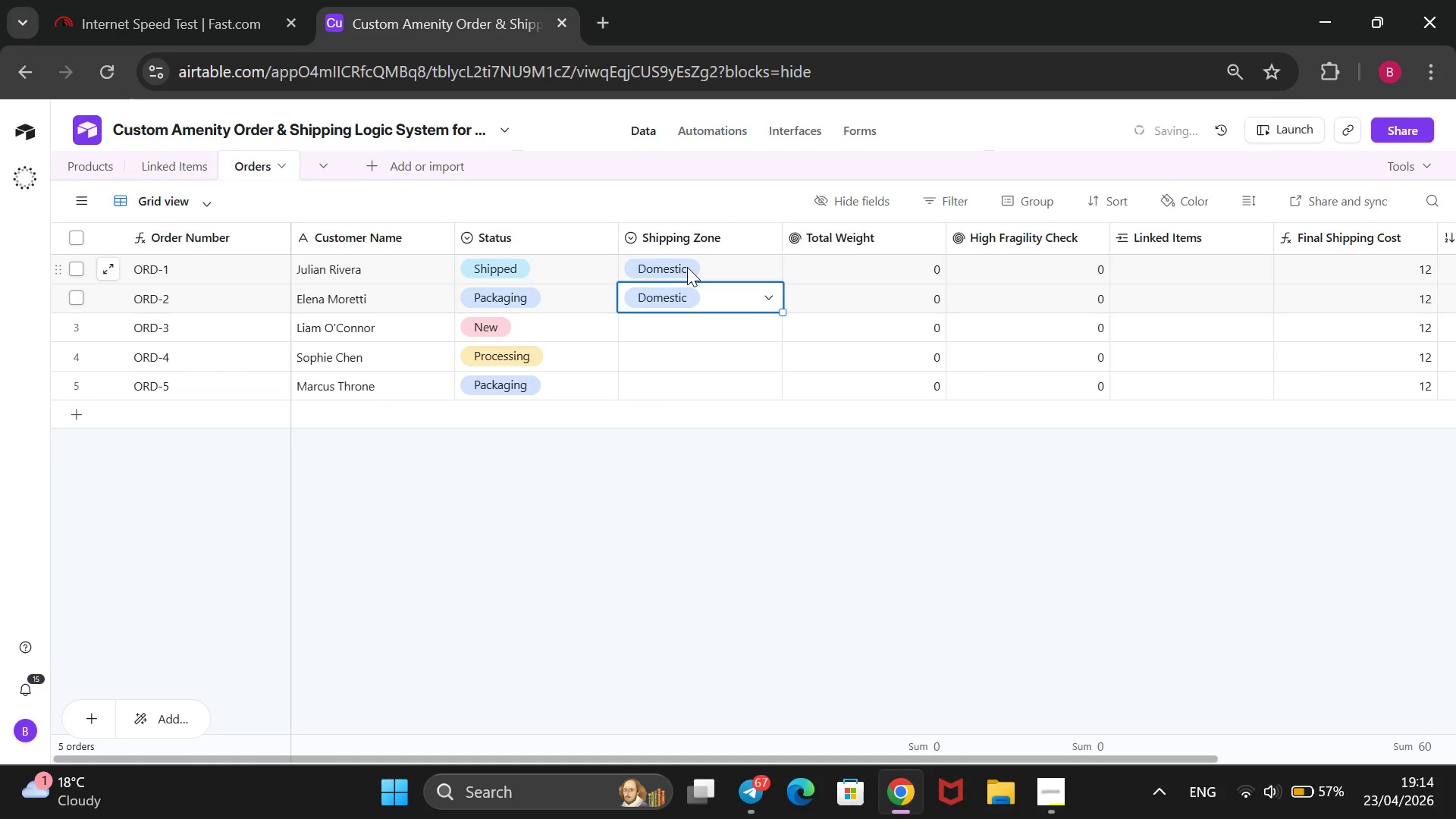 
key(ArrowDown)
 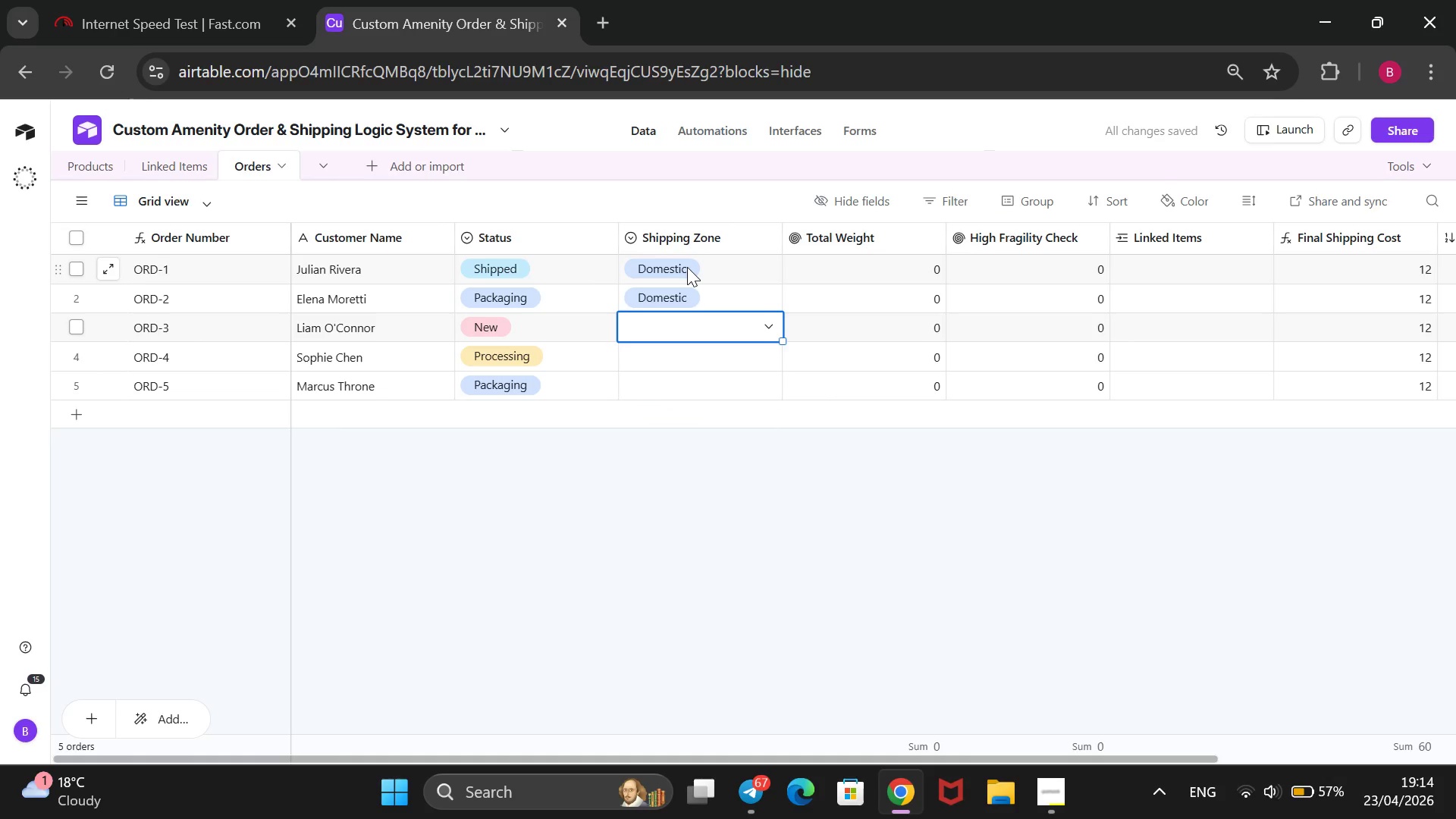 
key(Enter)
 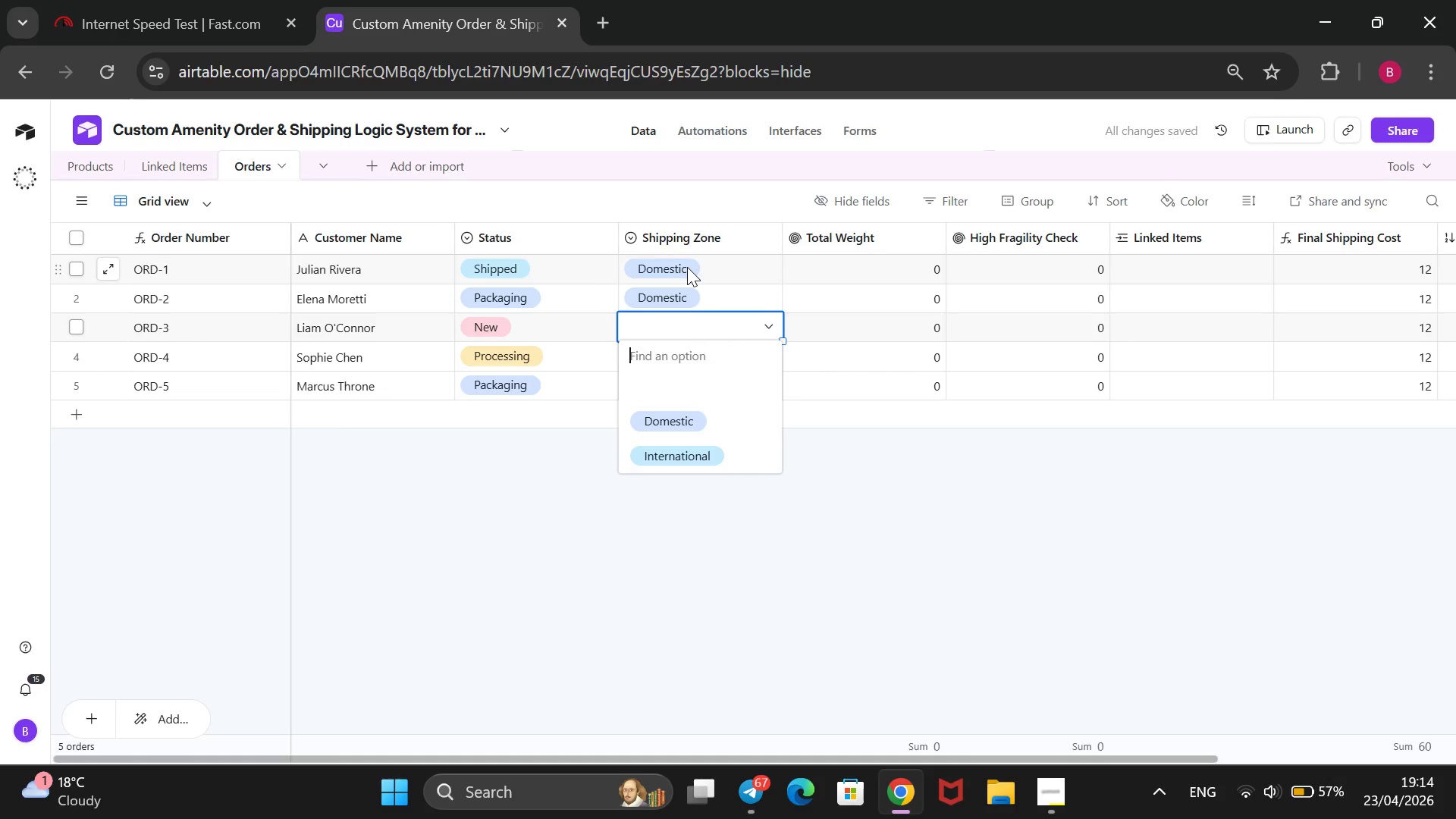 
key(ArrowDown)
 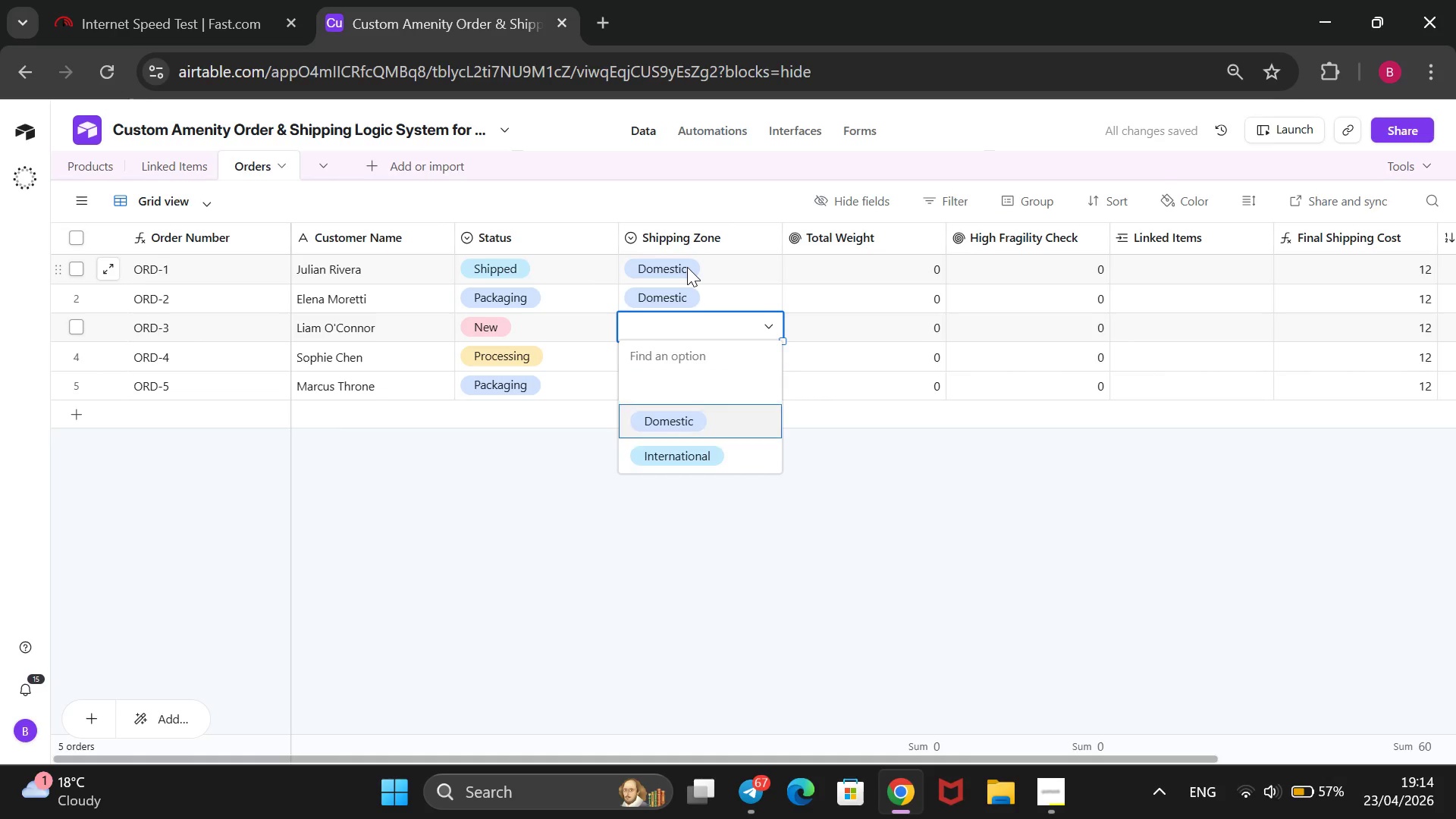 
key(ArrowDown)
 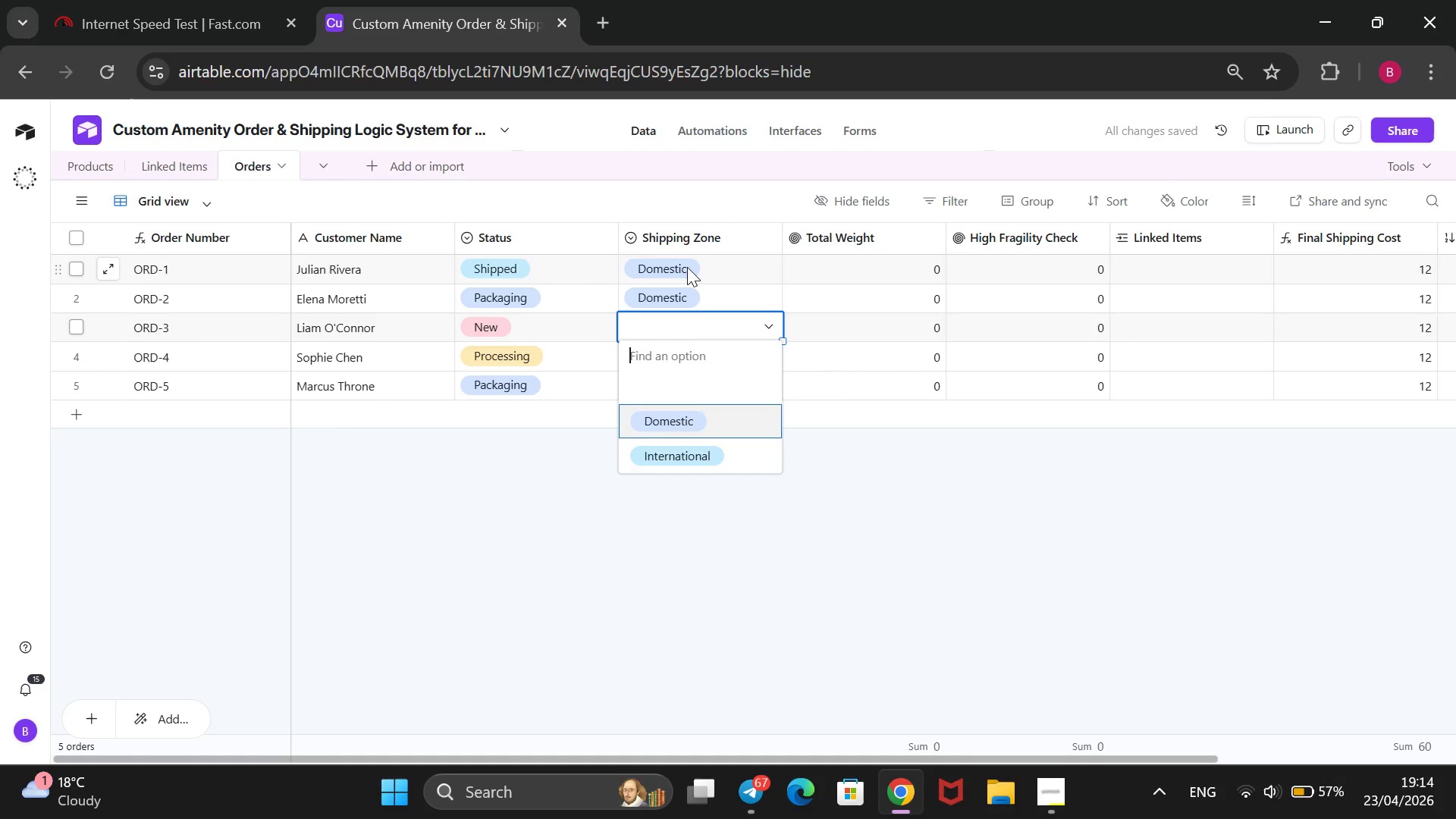 
key(Enter)
 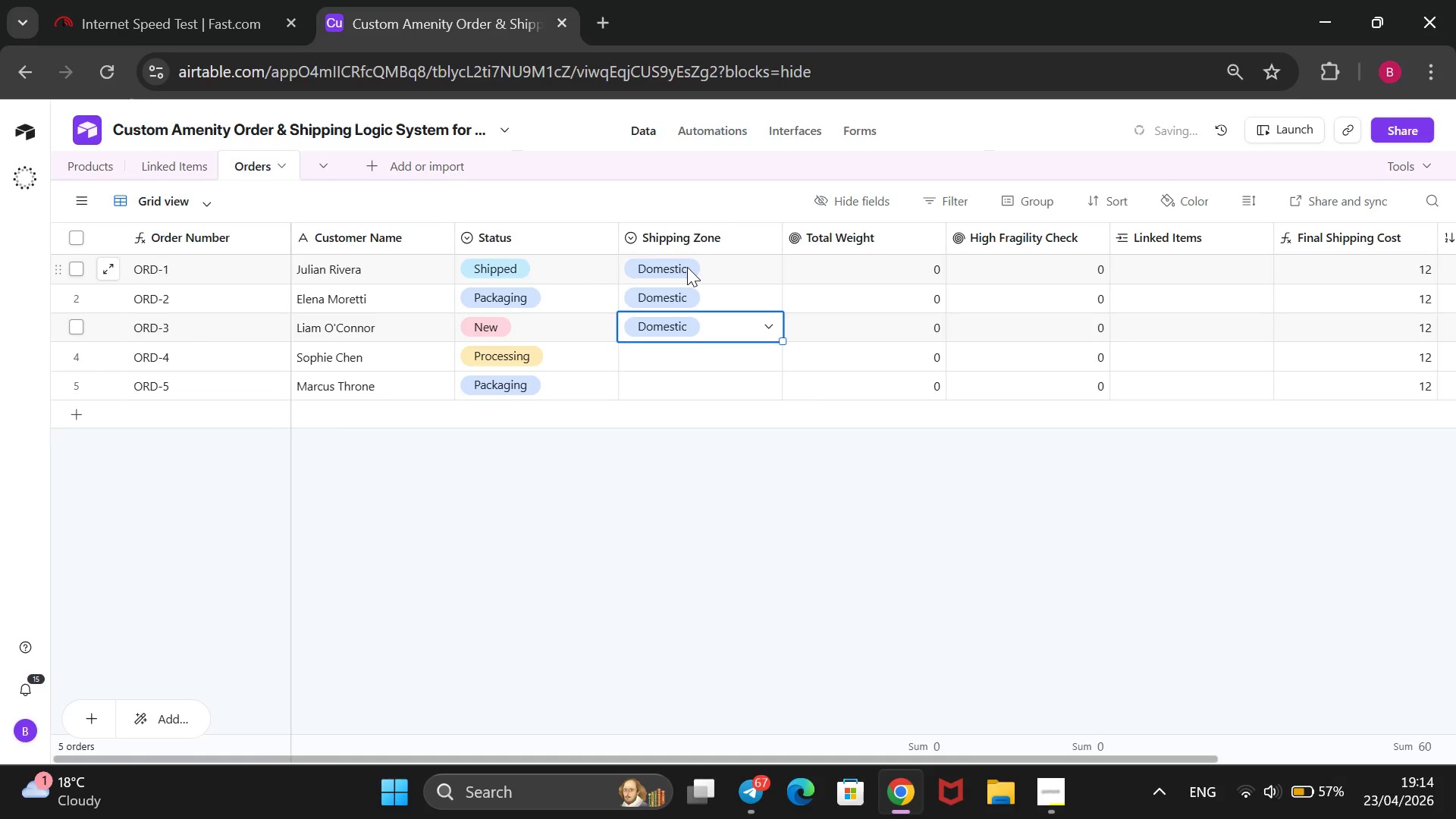 
key(ArrowDown)
 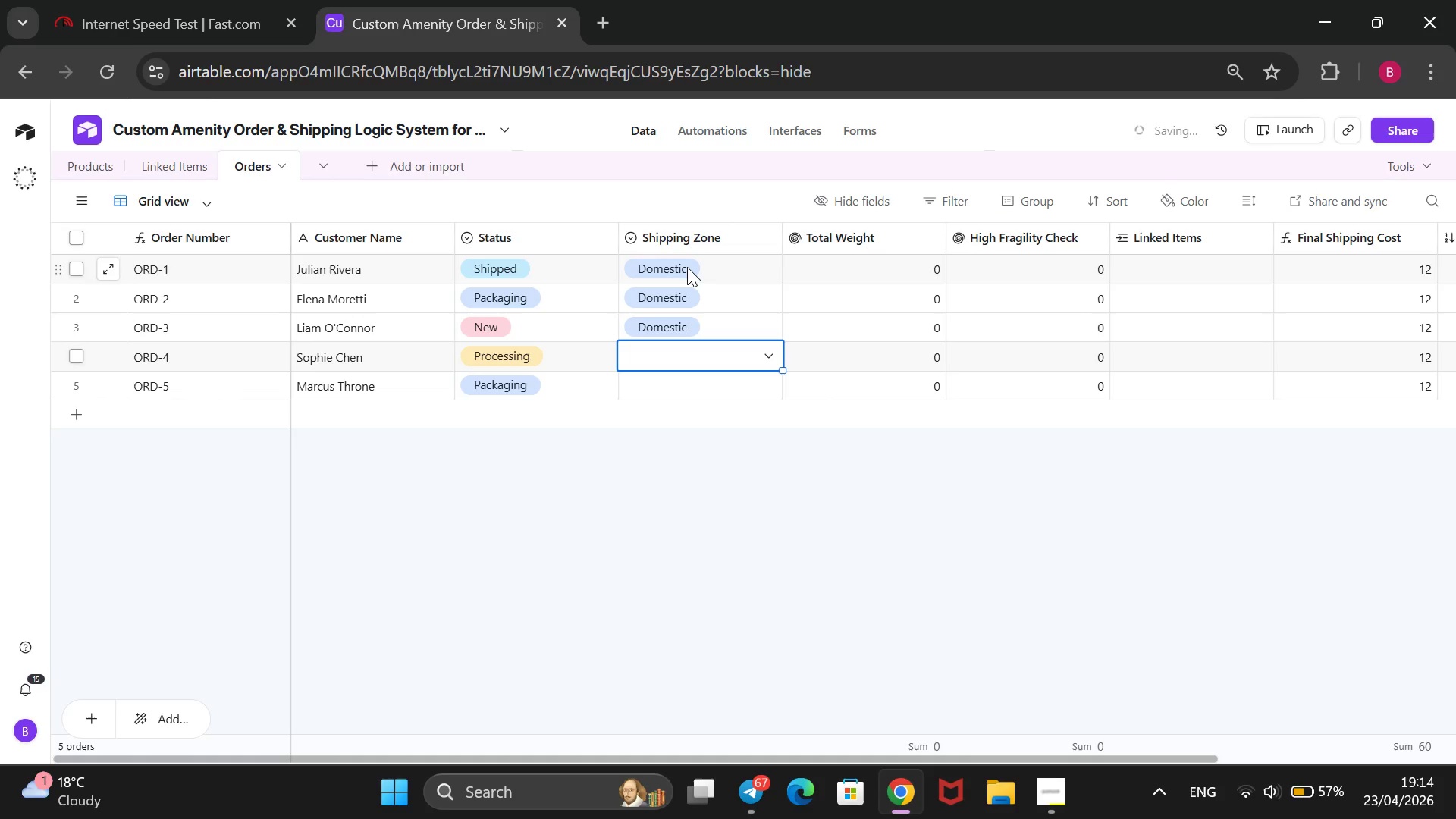 
key(Enter)
 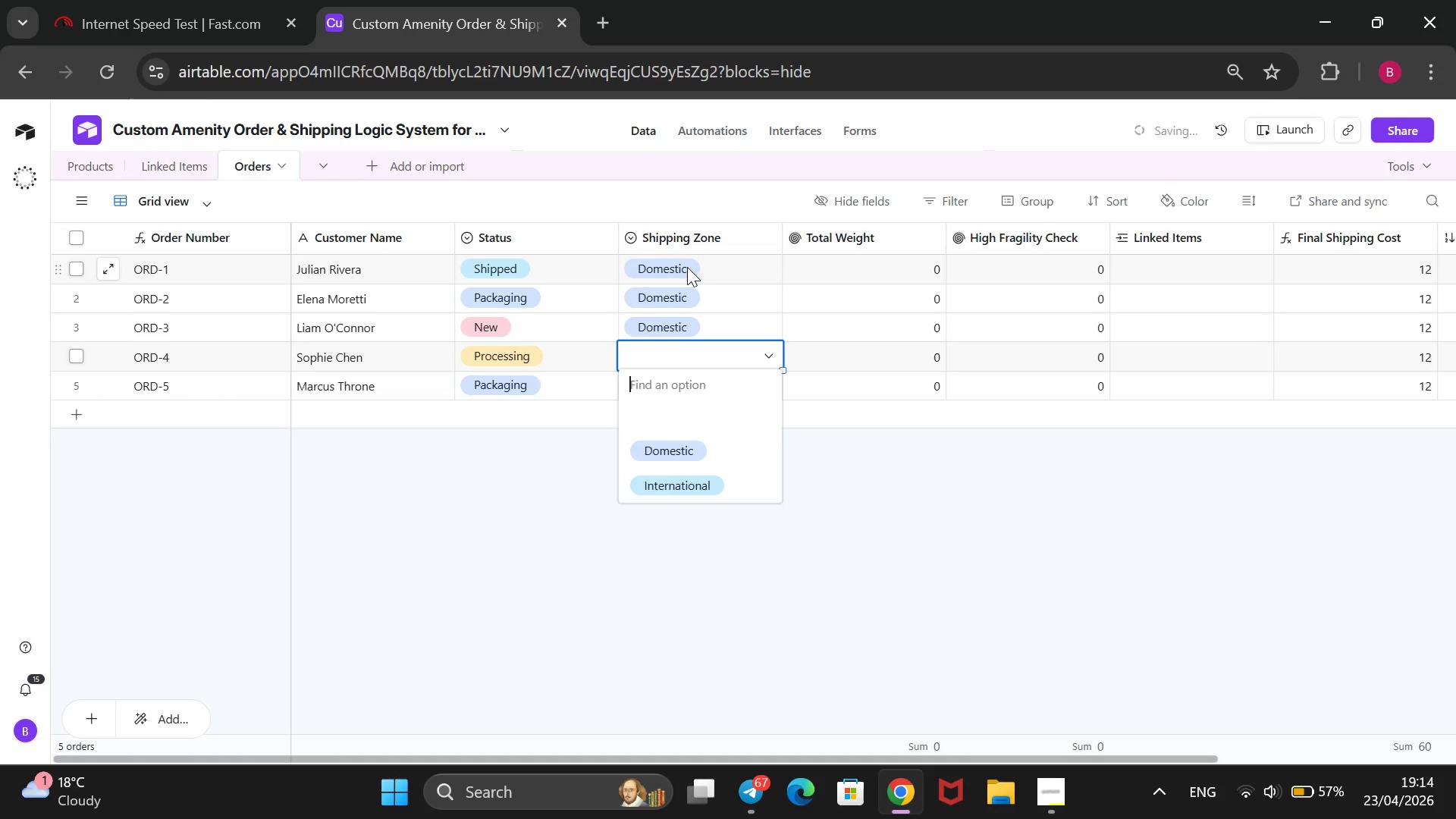 
key(ArrowDown)
 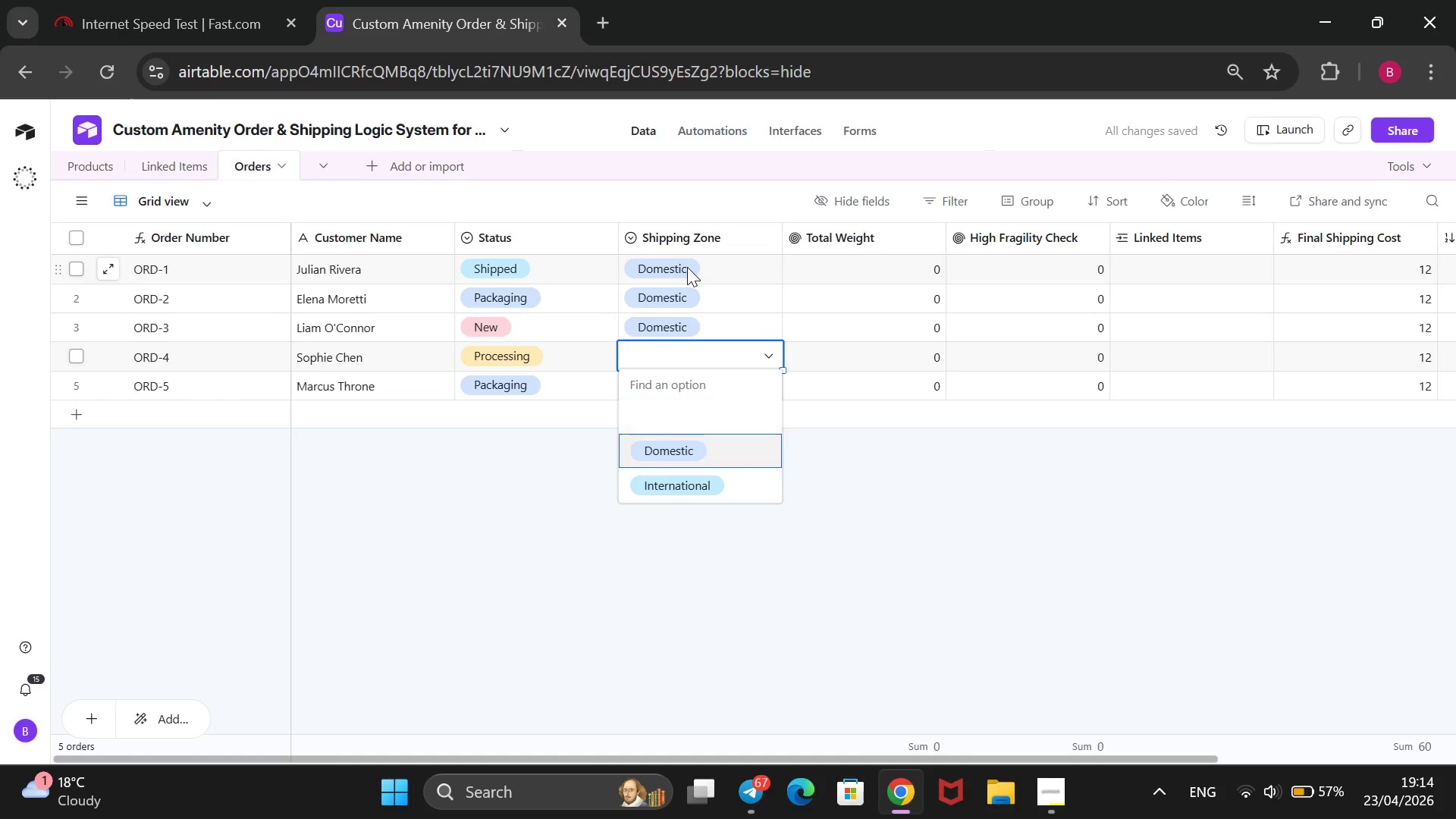 
key(ArrowDown)
 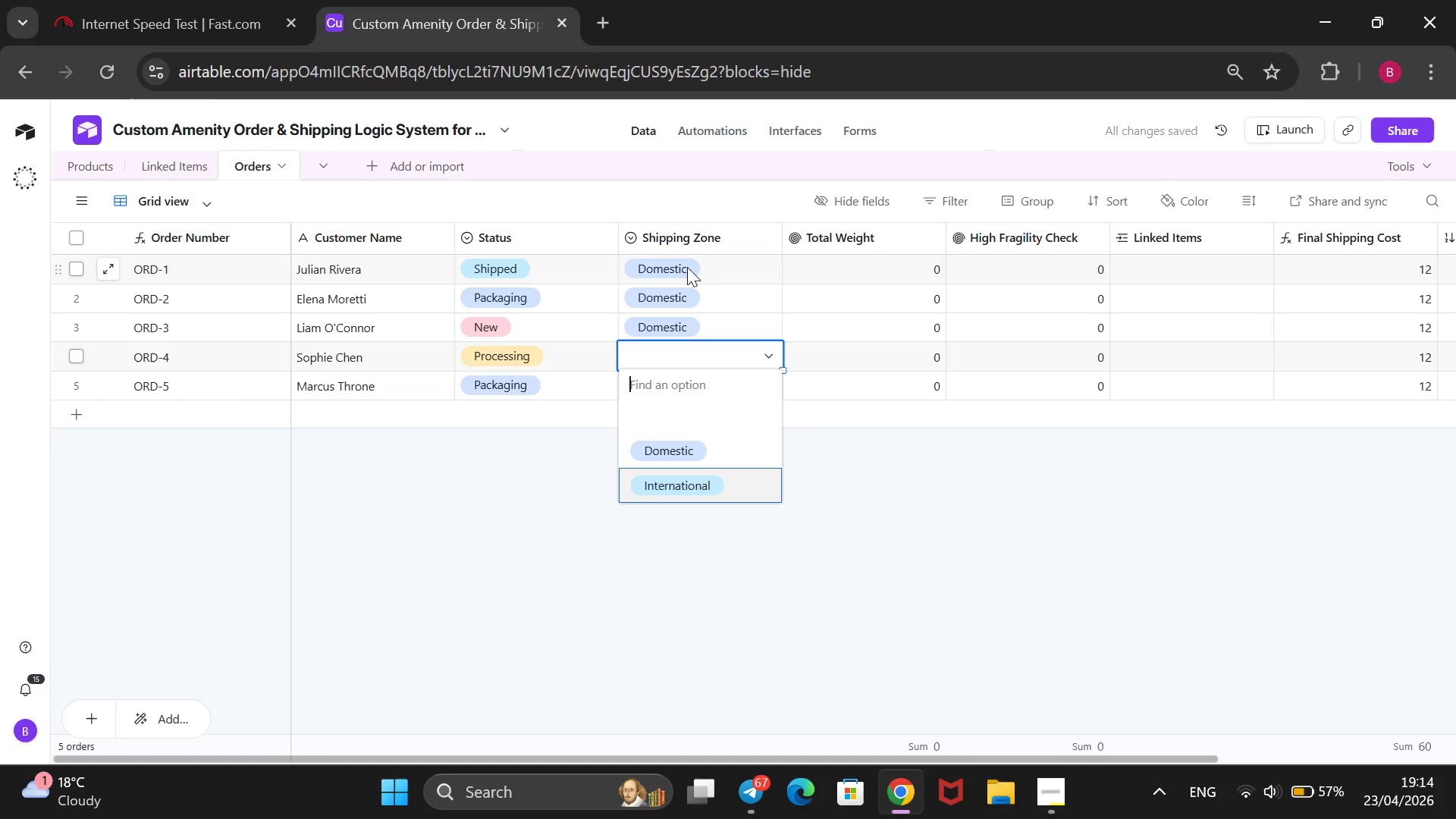 
key(ArrowDown)
 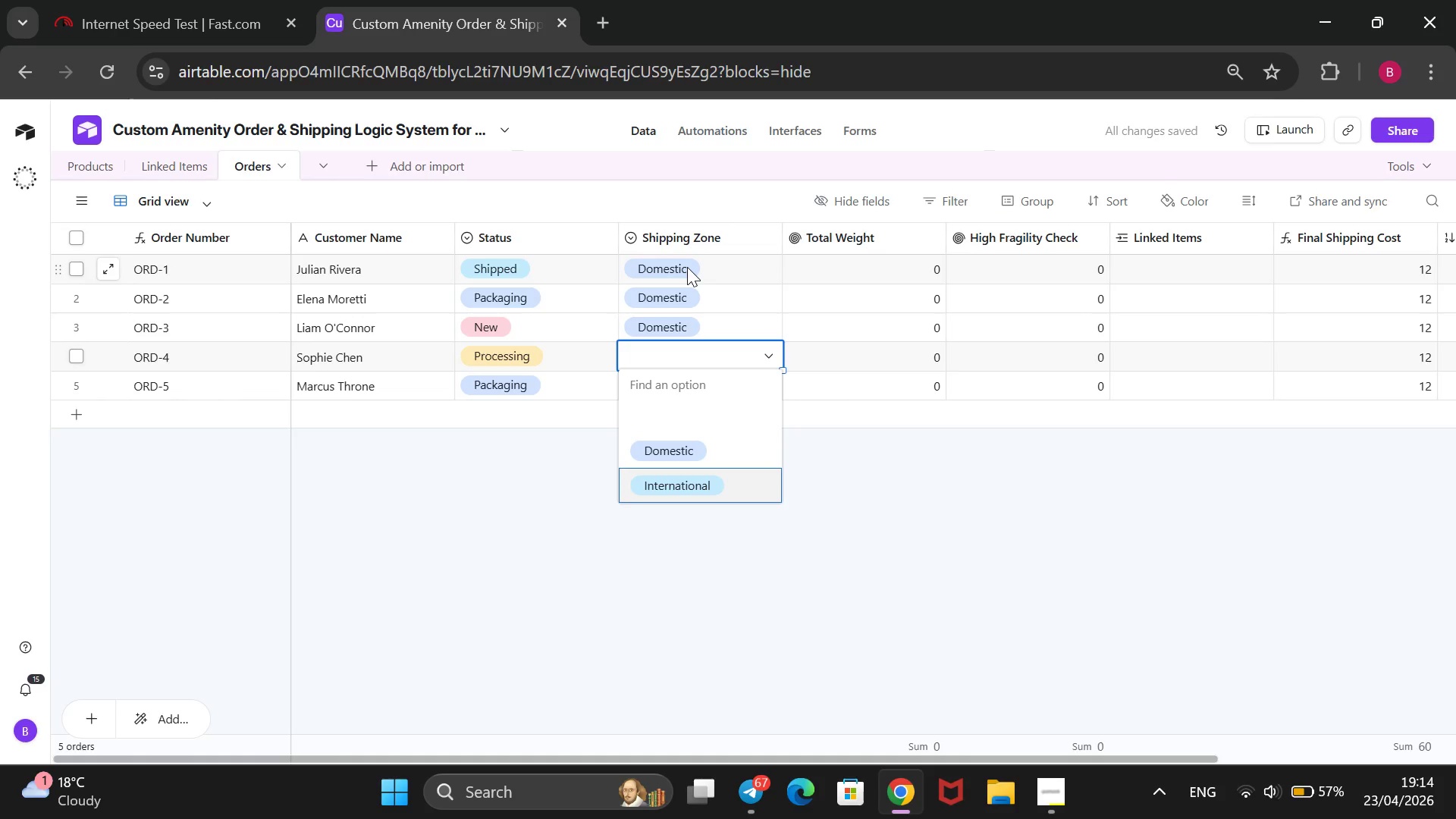 
key(Enter)
 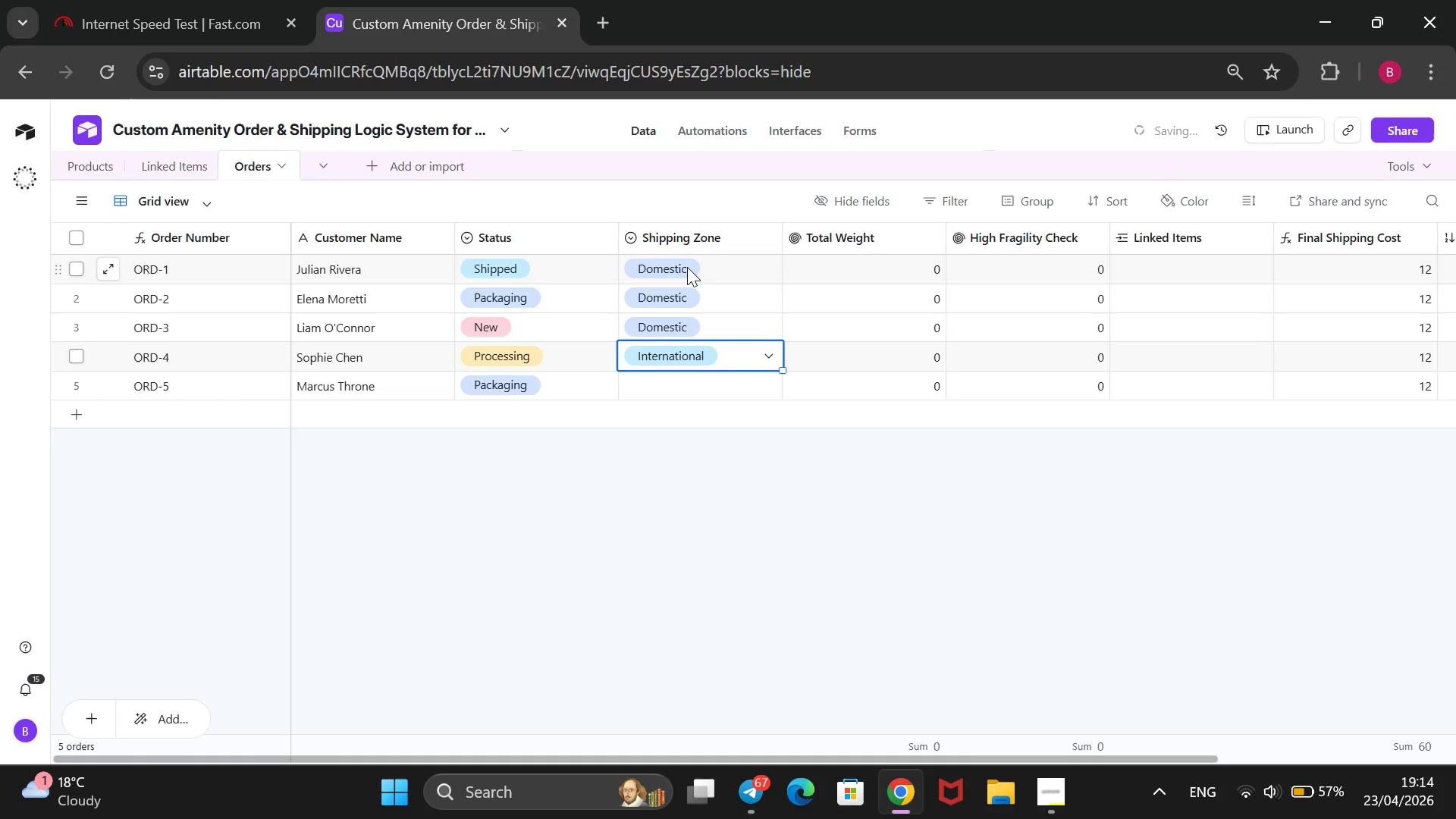 
key(ArrowDown)
 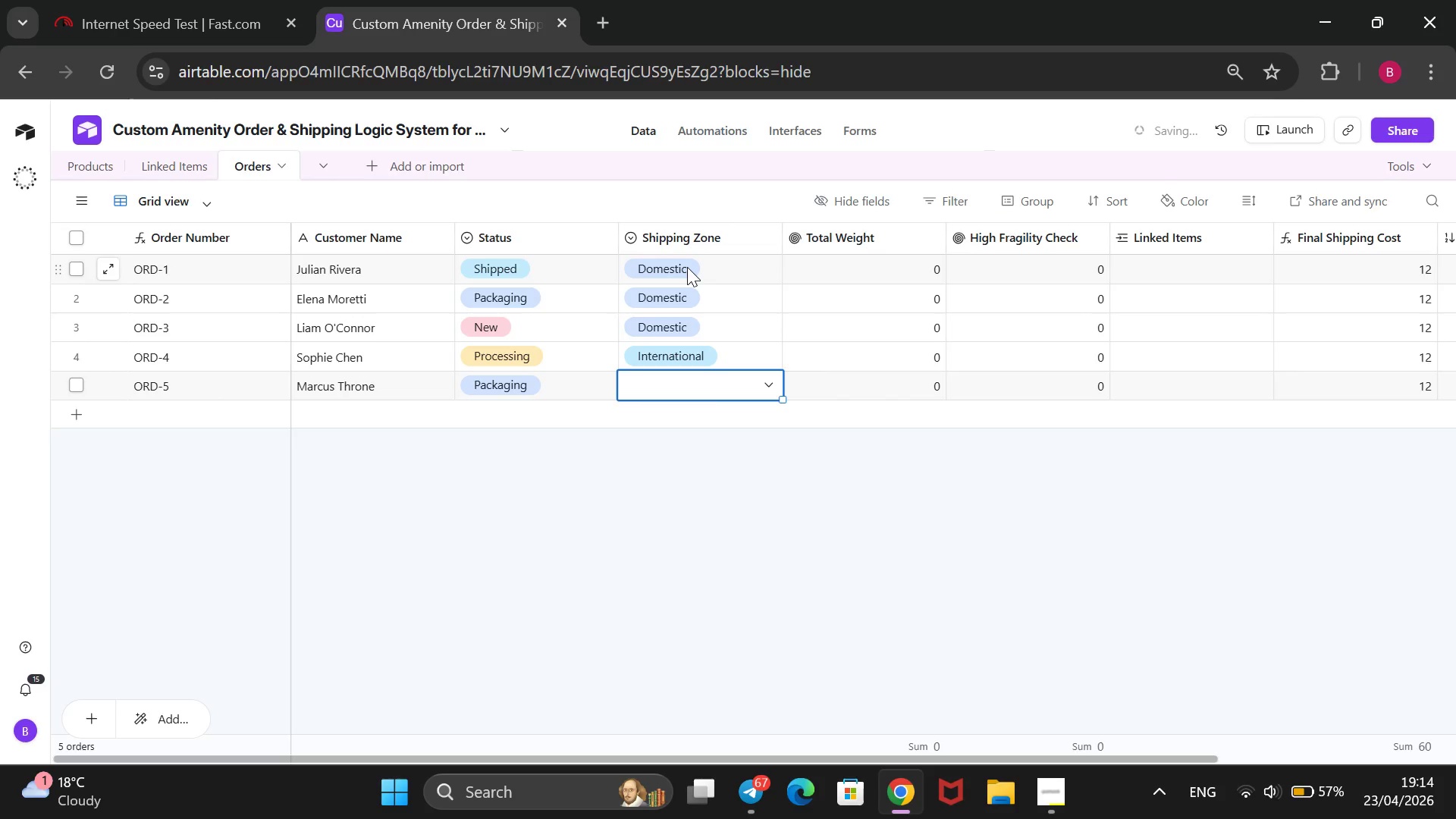 
key(Enter)
 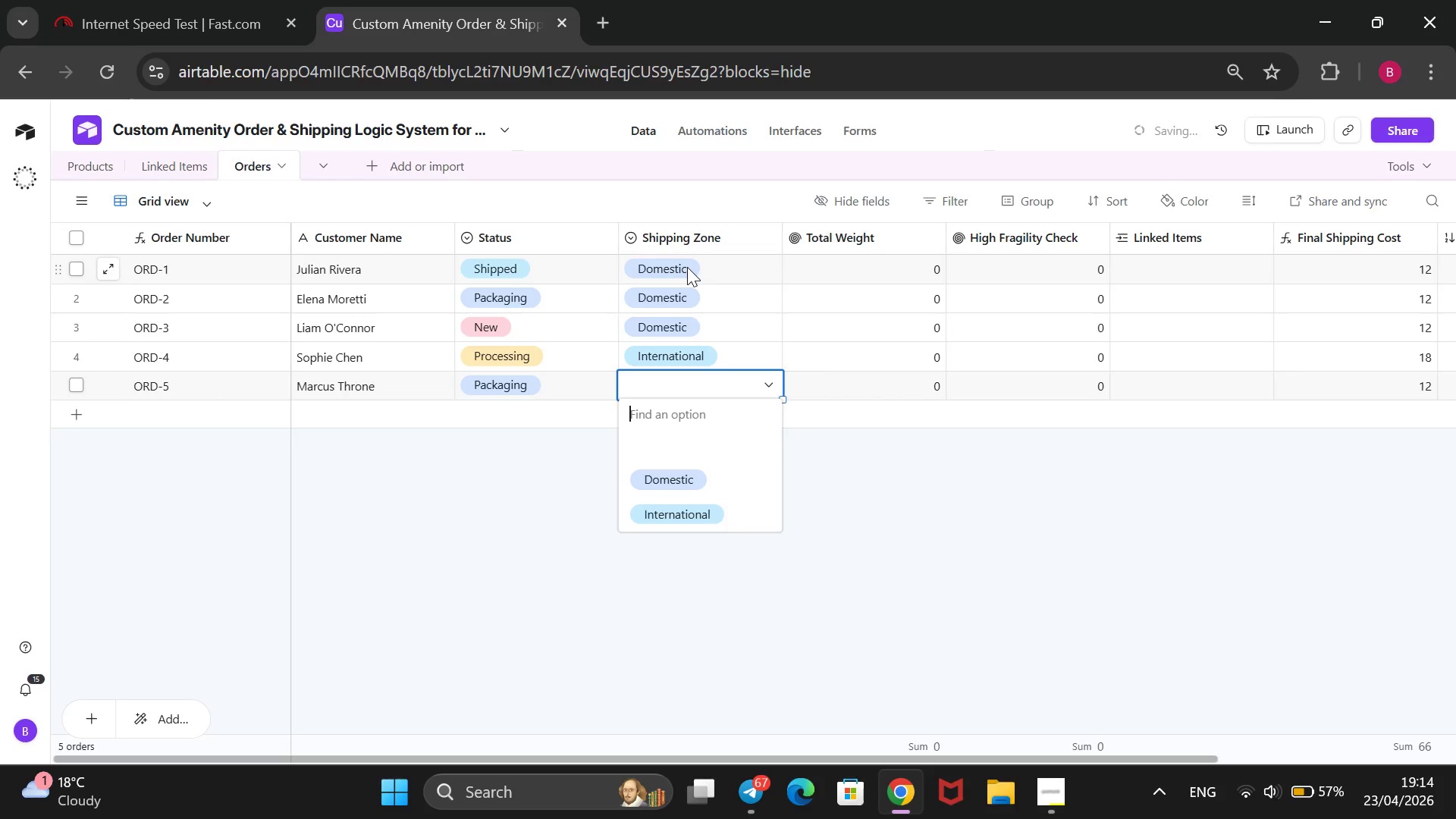 
key(ArrowDown)
 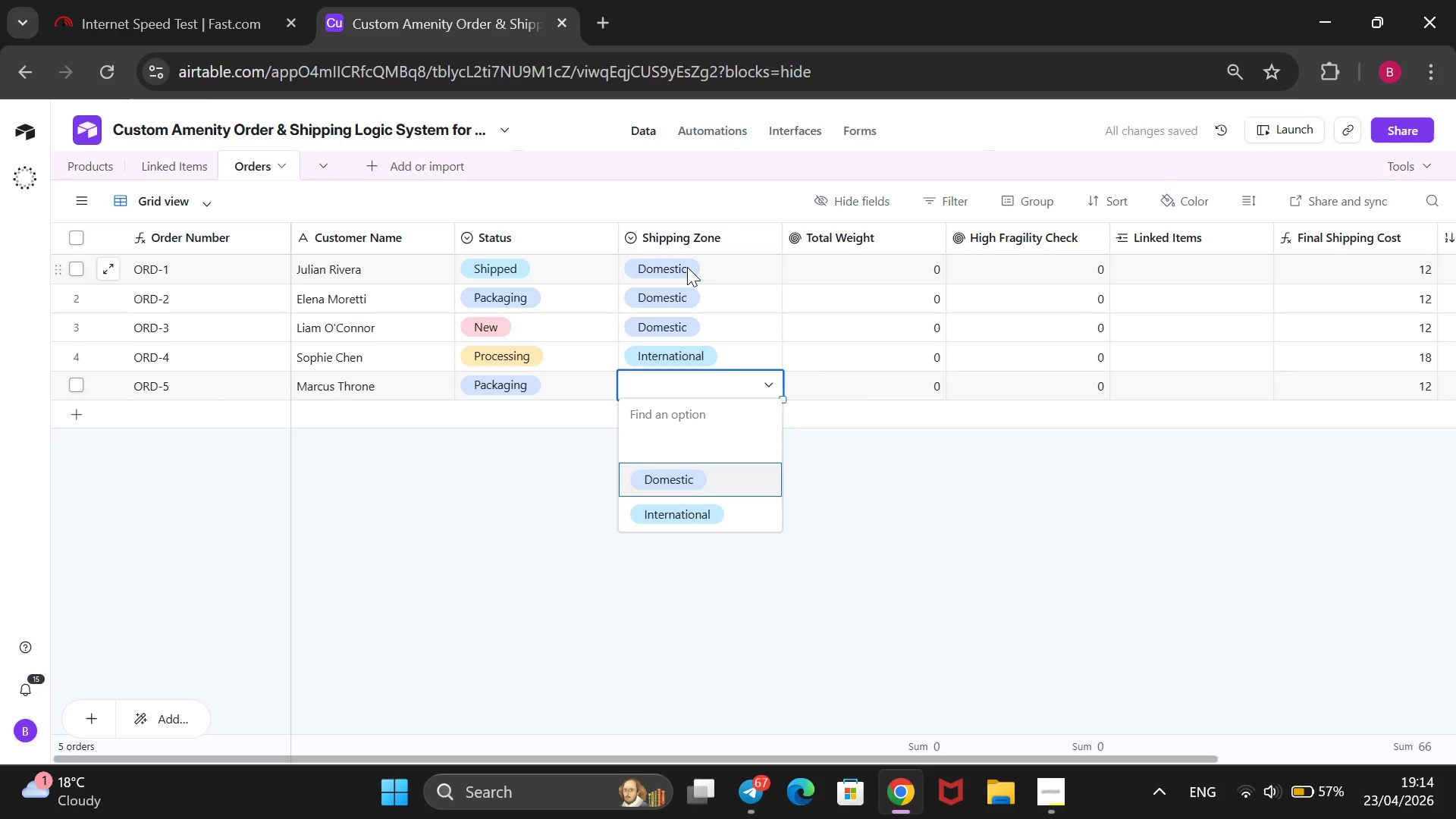 
key(ArrowDown)
 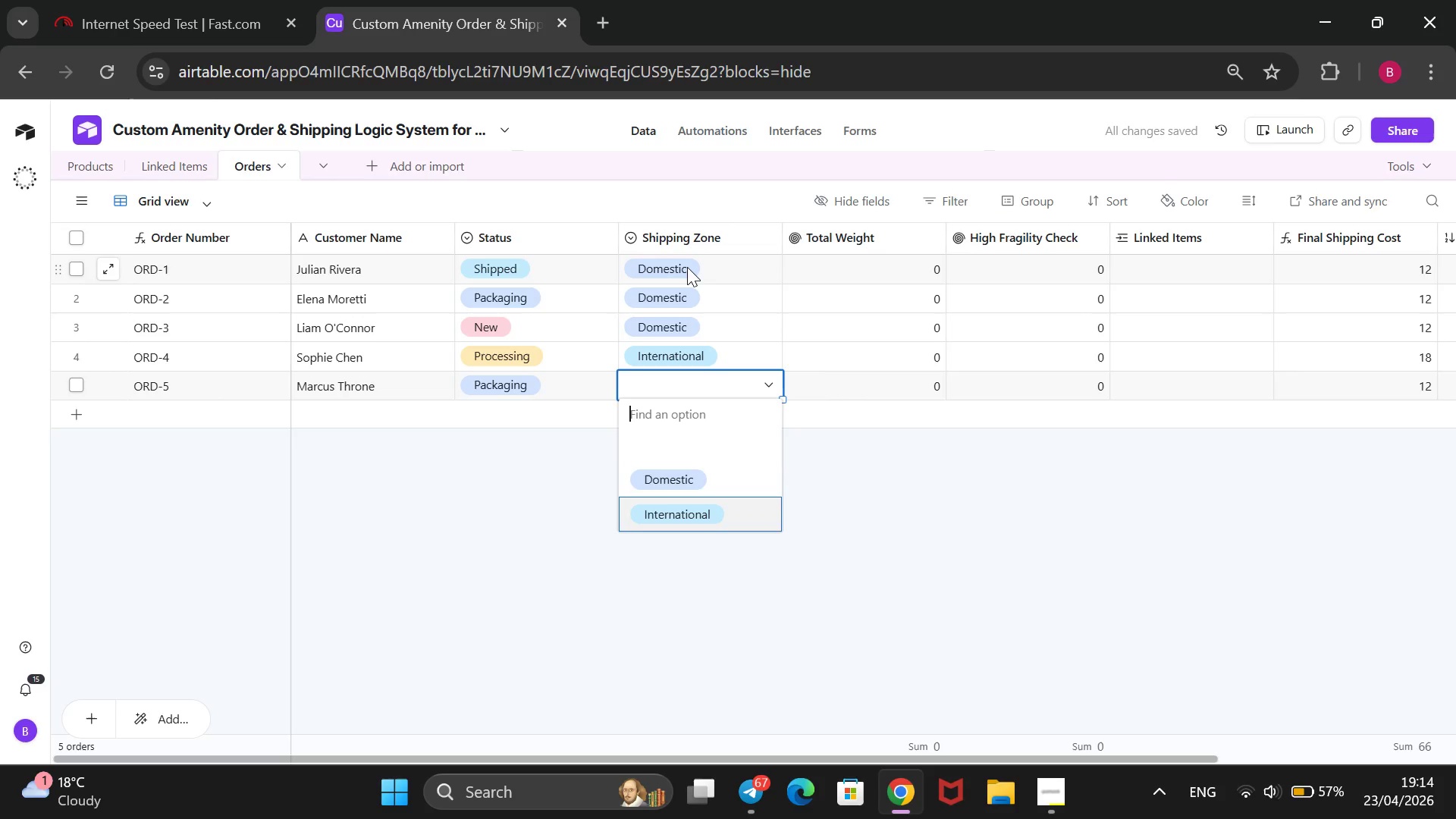 
key(ArrowDown)
 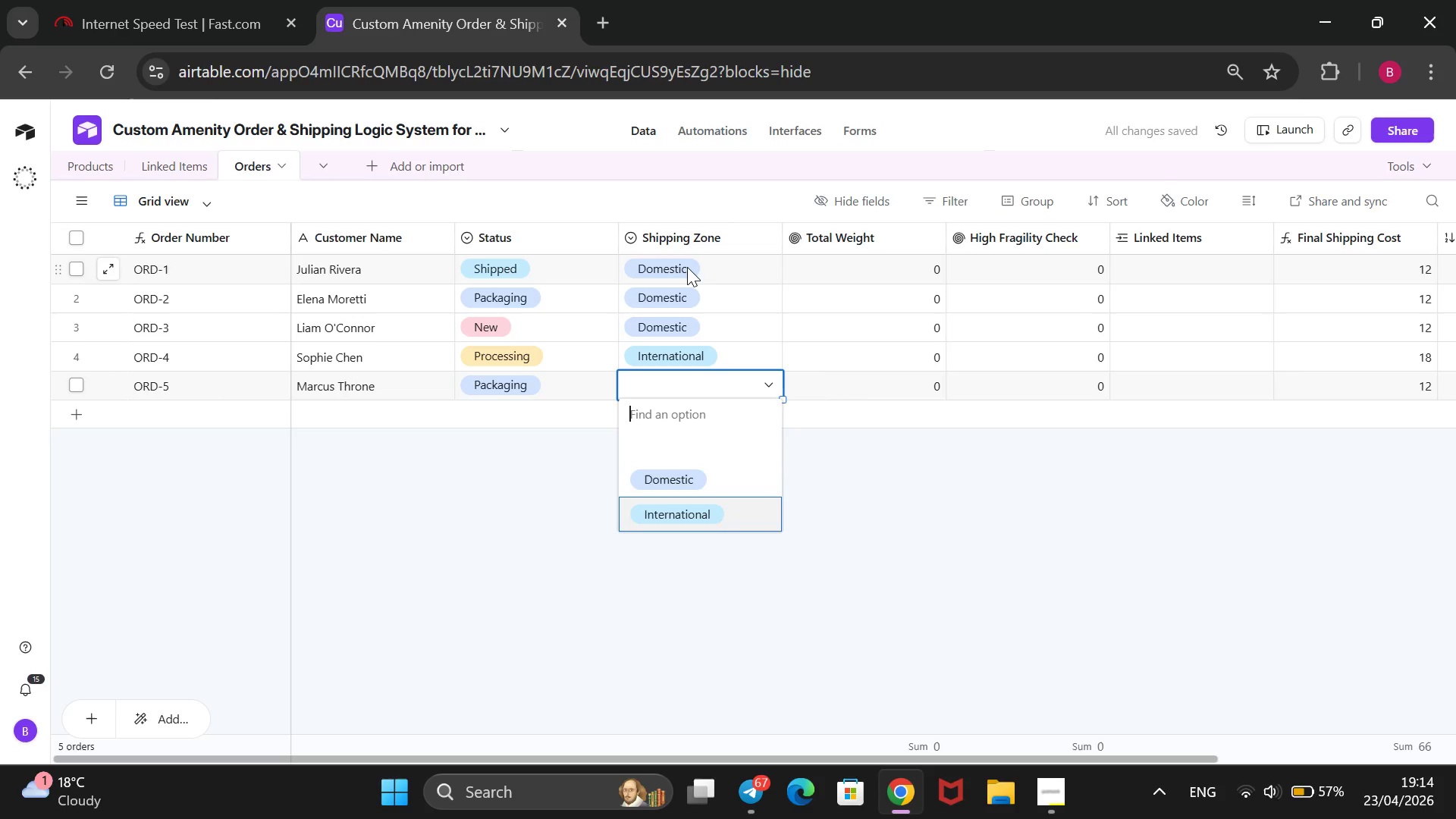 
key(ArrowUp)
 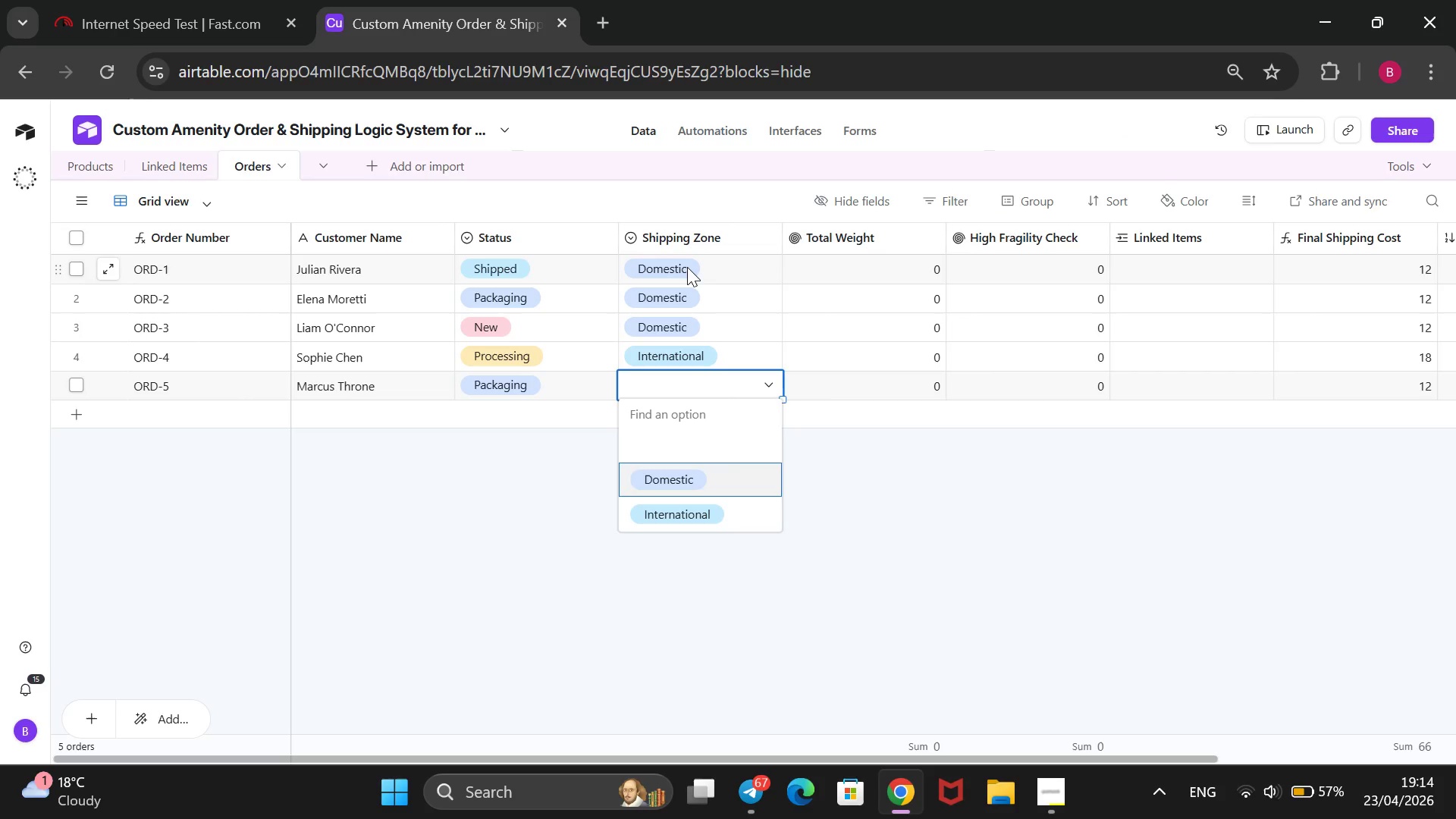 
key(Enter)
 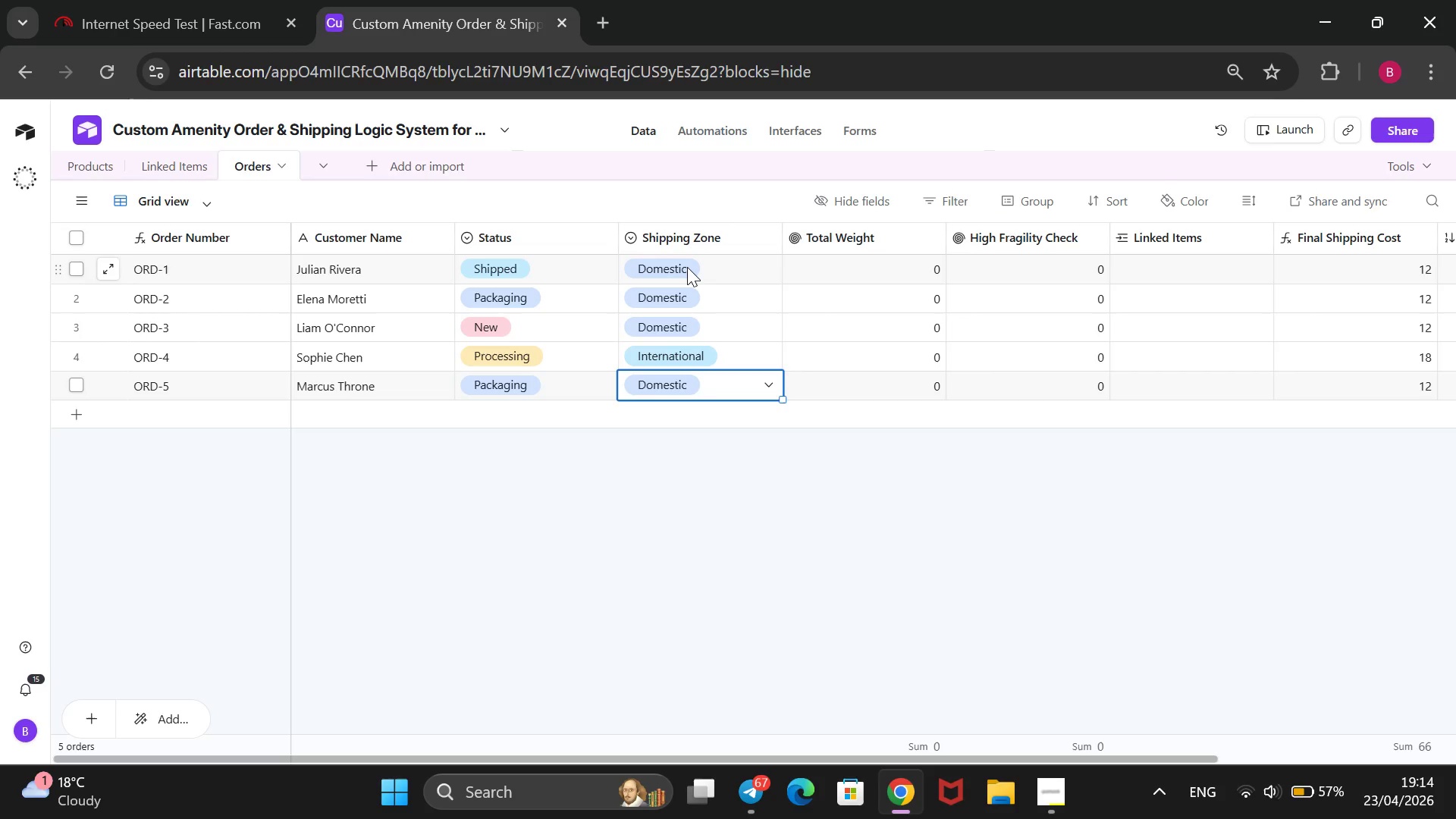 
wait(21.61)
 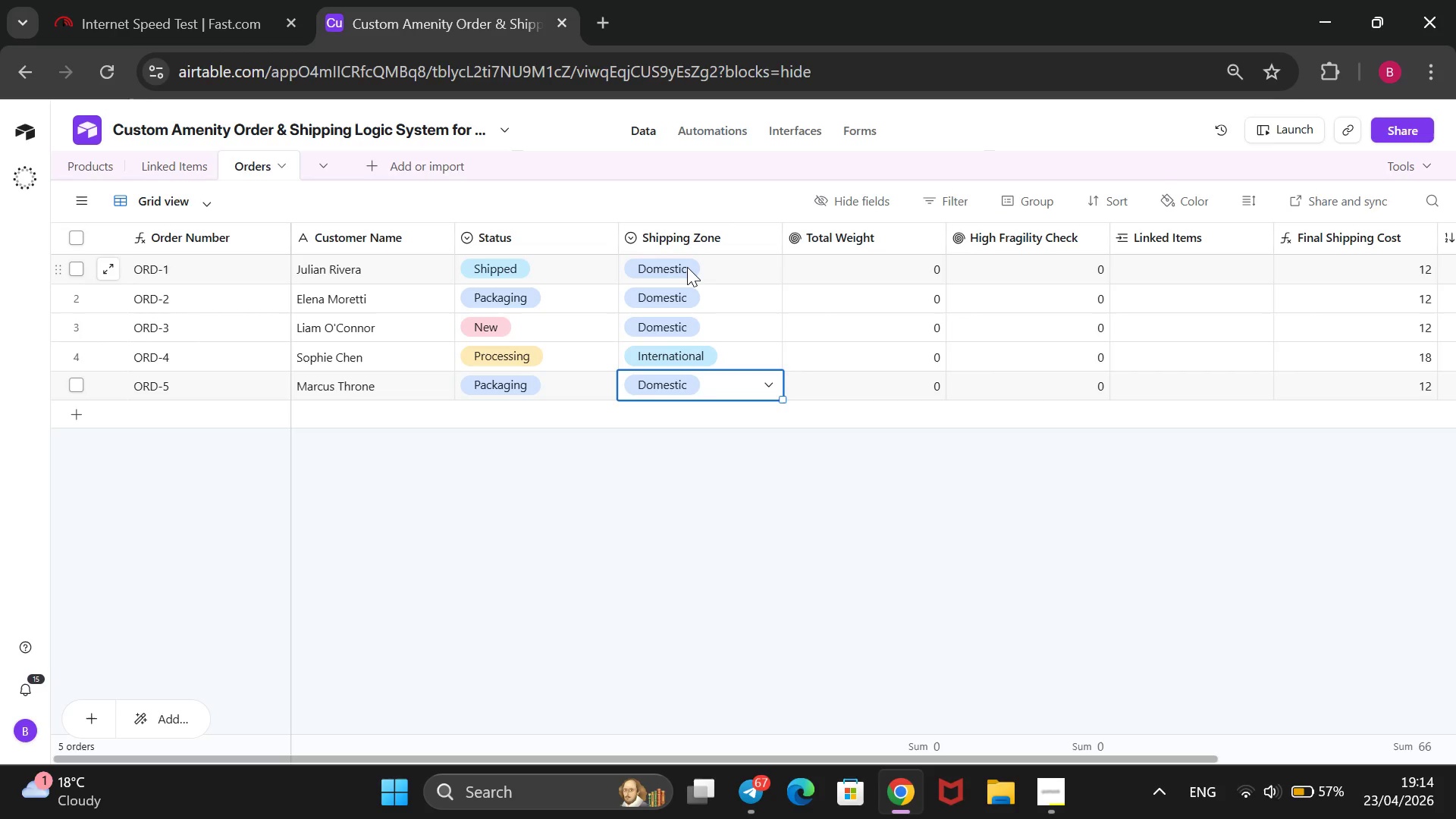 
left_click([188, 165])
 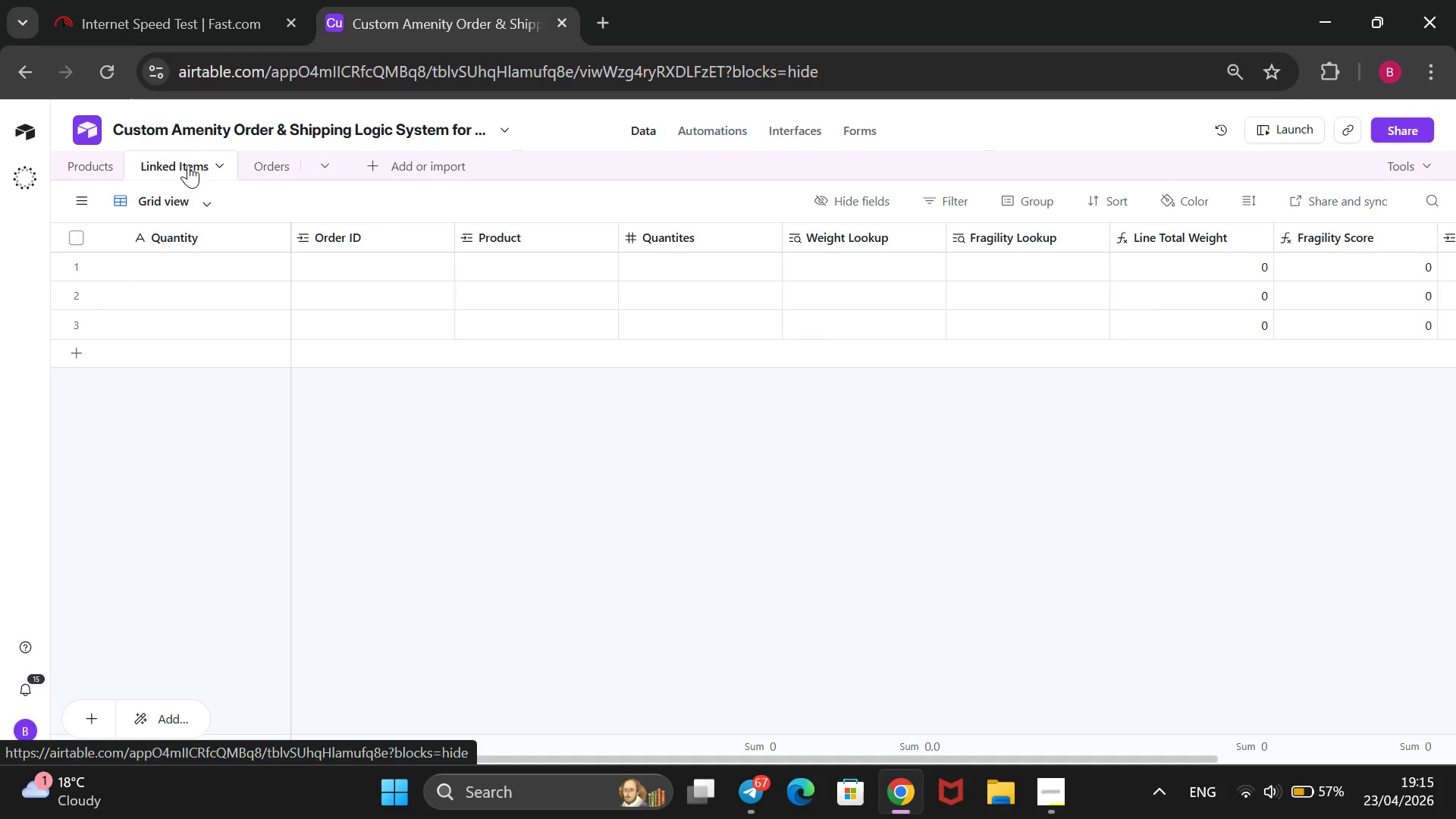 
wait(38.28)
 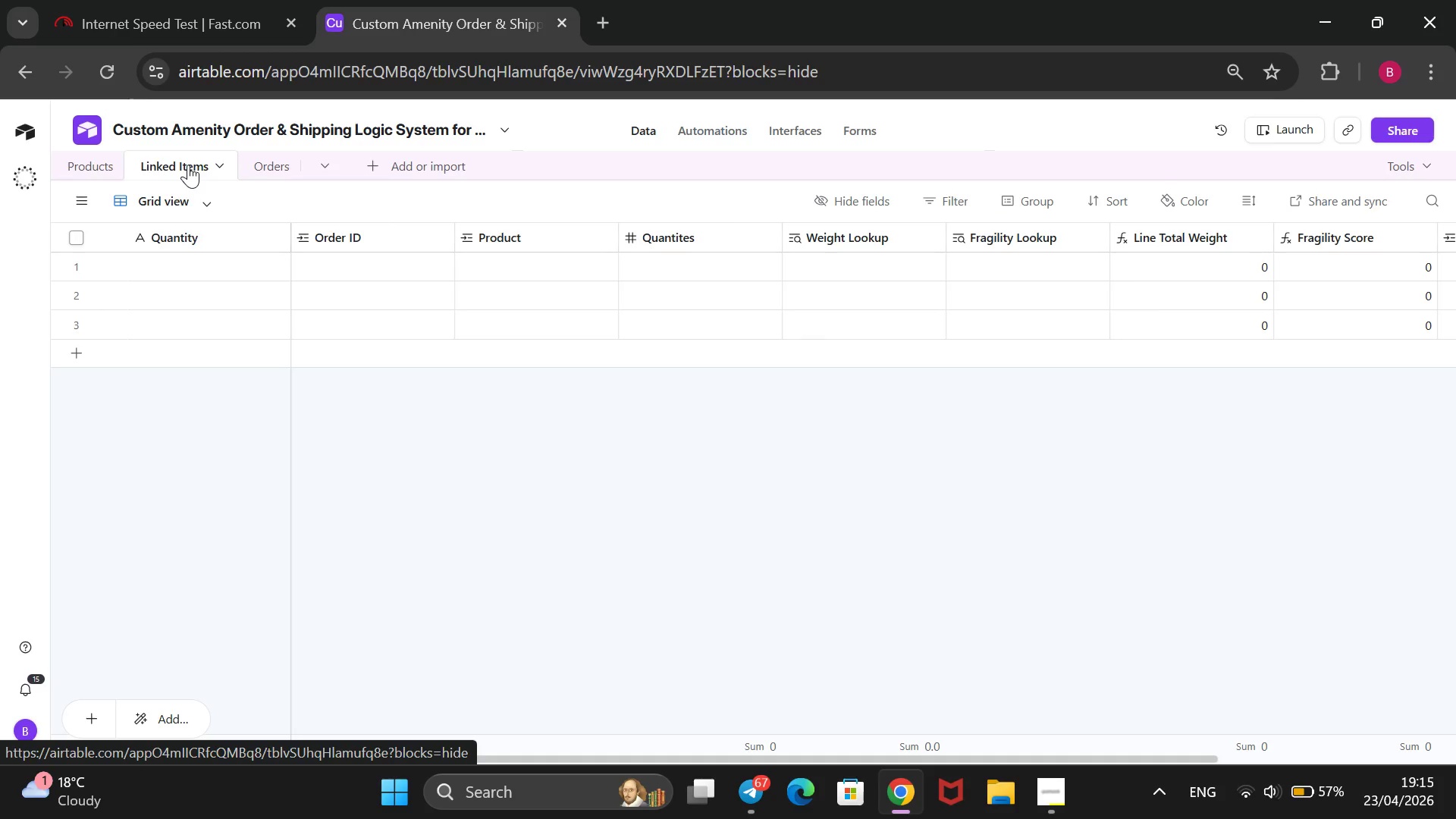 
left_click([850, 211])
 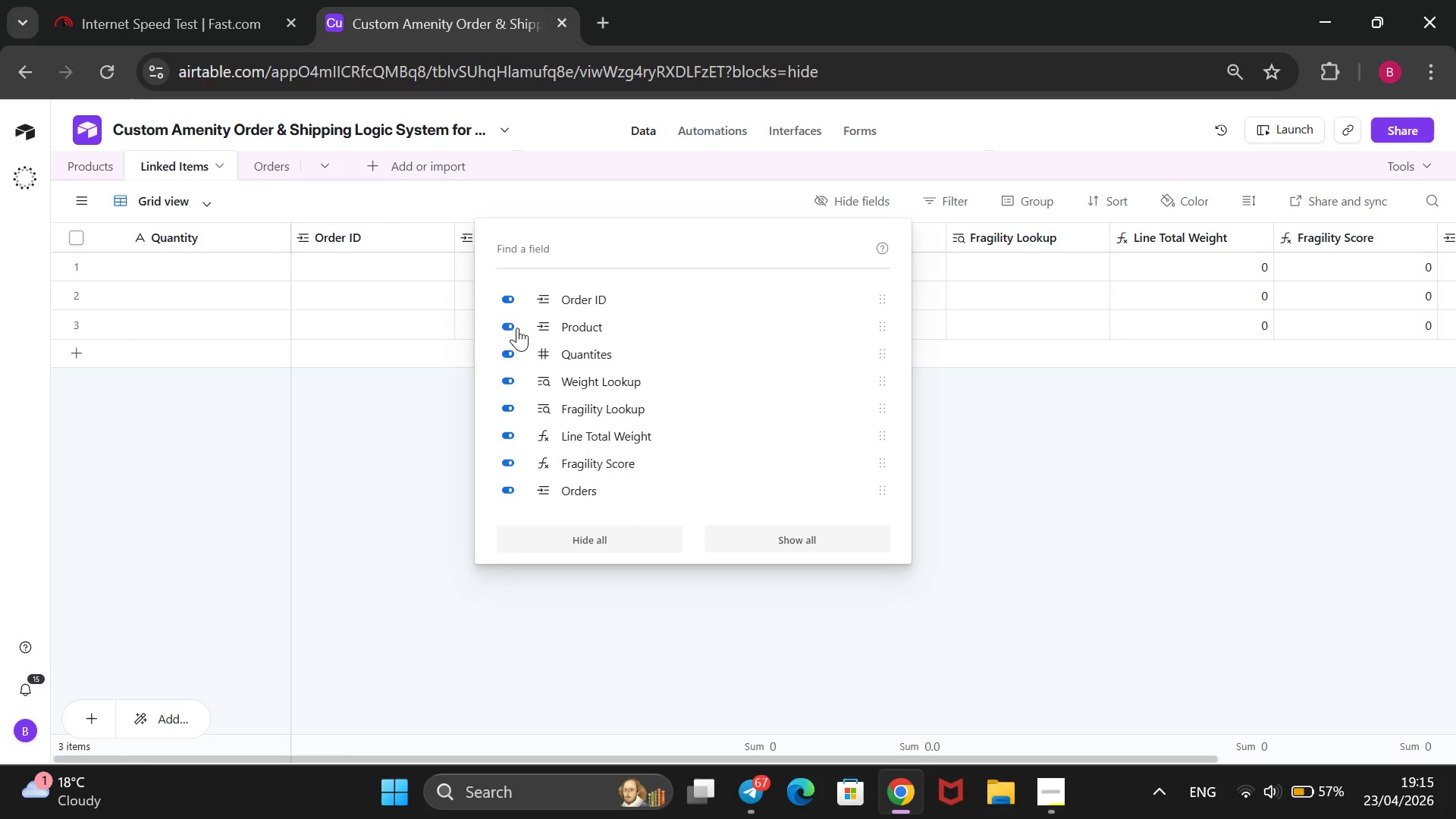 
scroll: coordinate [569, 475], scroll_direction: down, amount: 3.0
 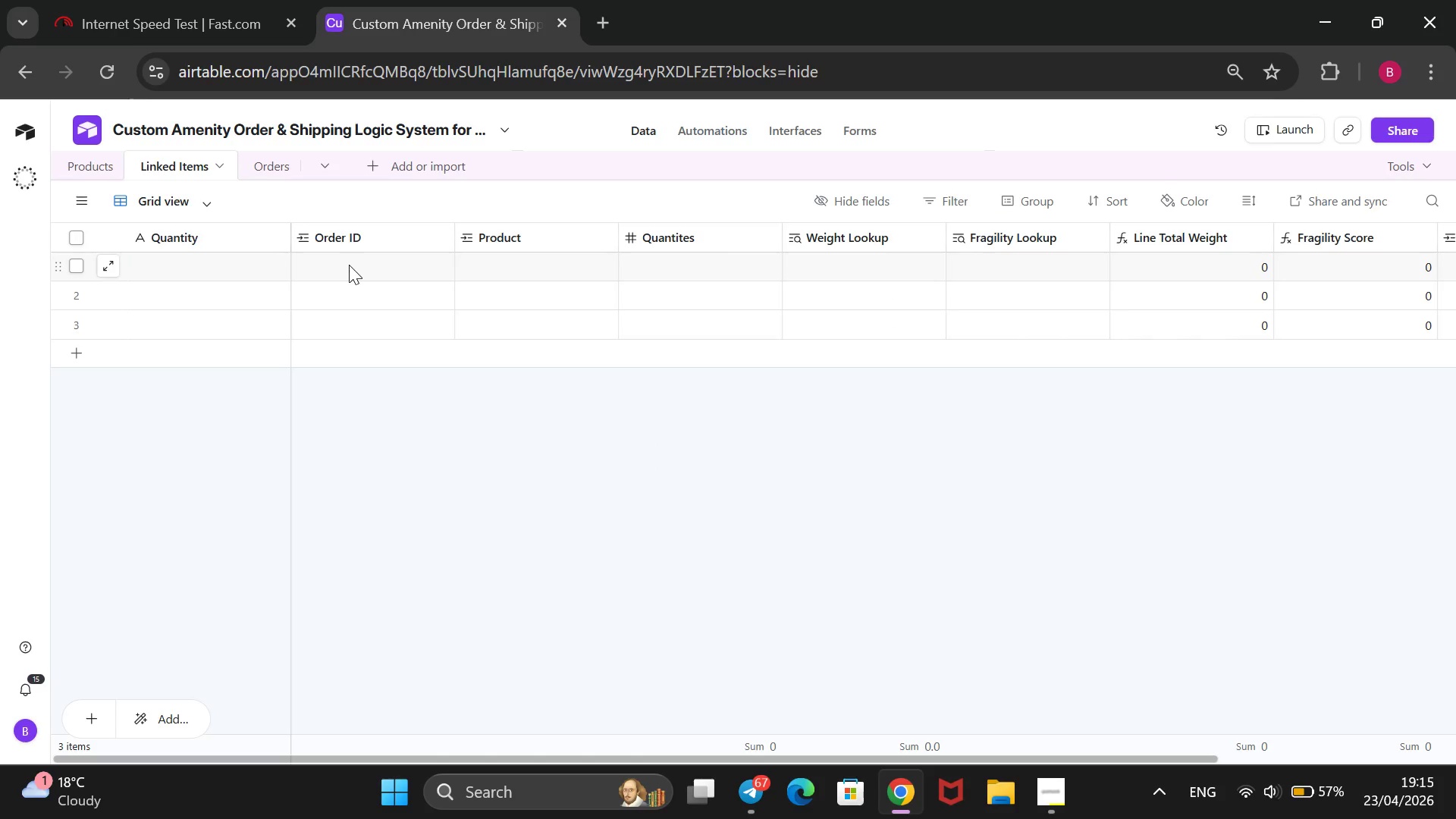 
wait(5.85)
 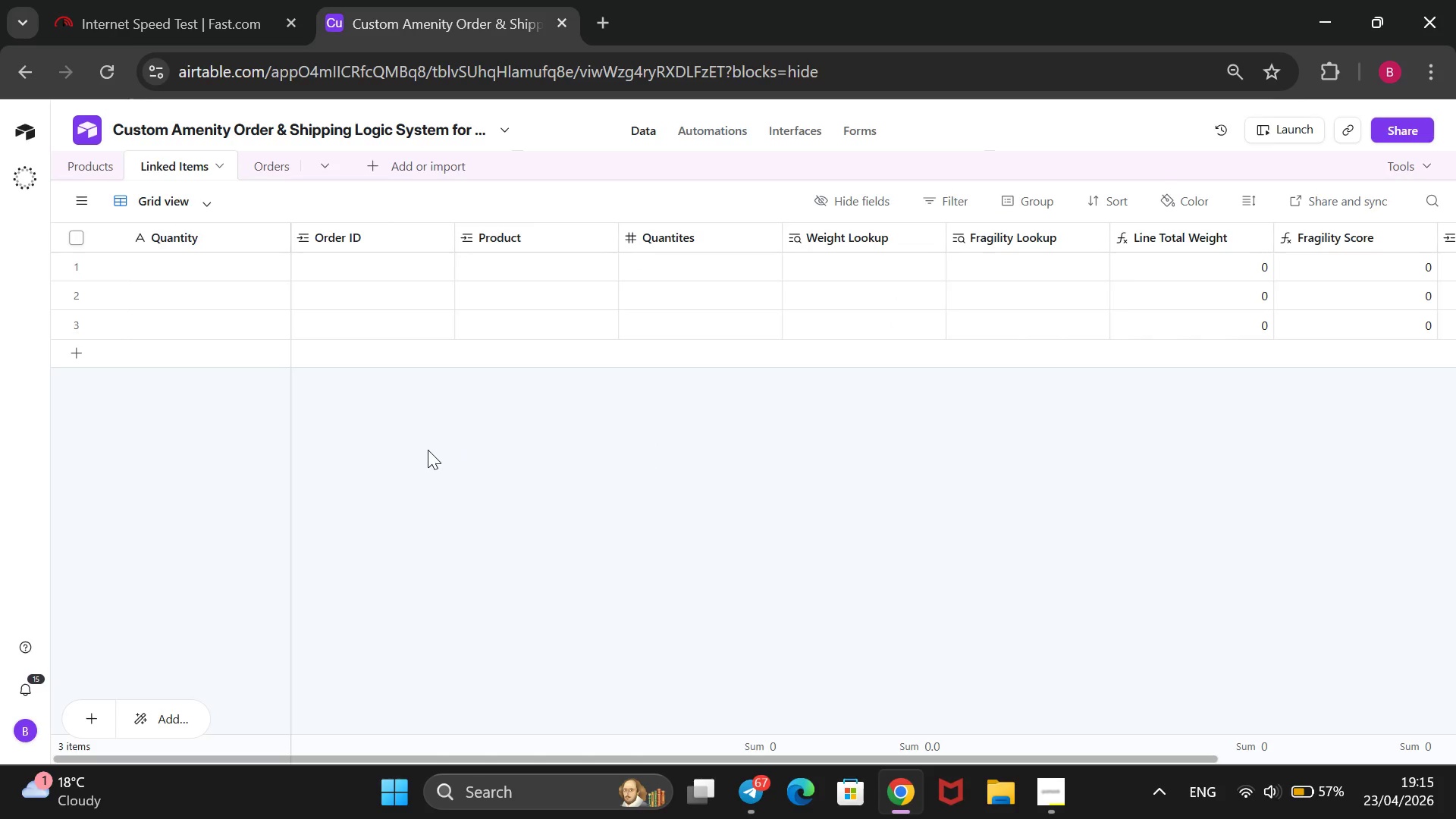 
left_click([349, 265])
 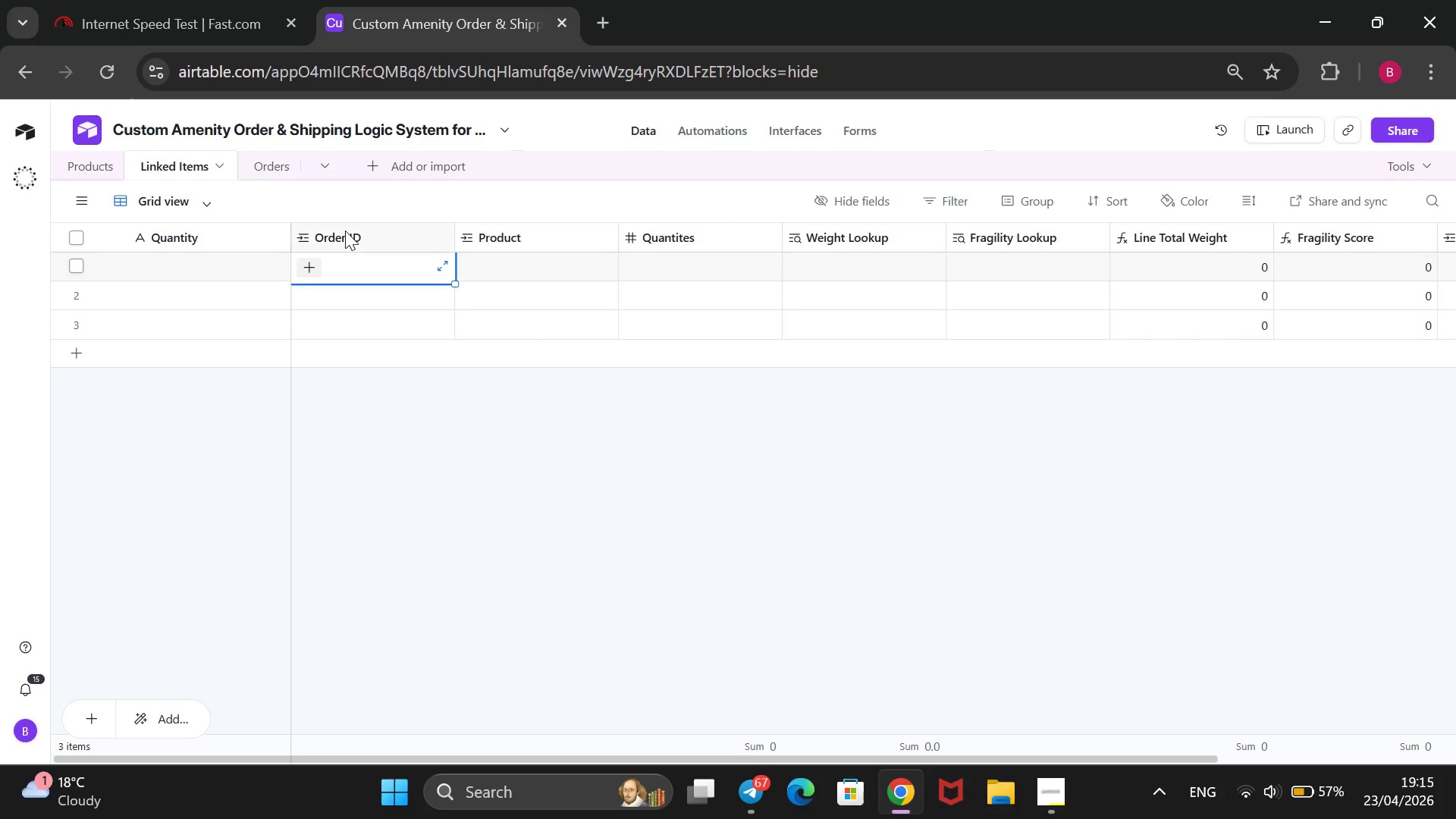 
wait(6.28)
 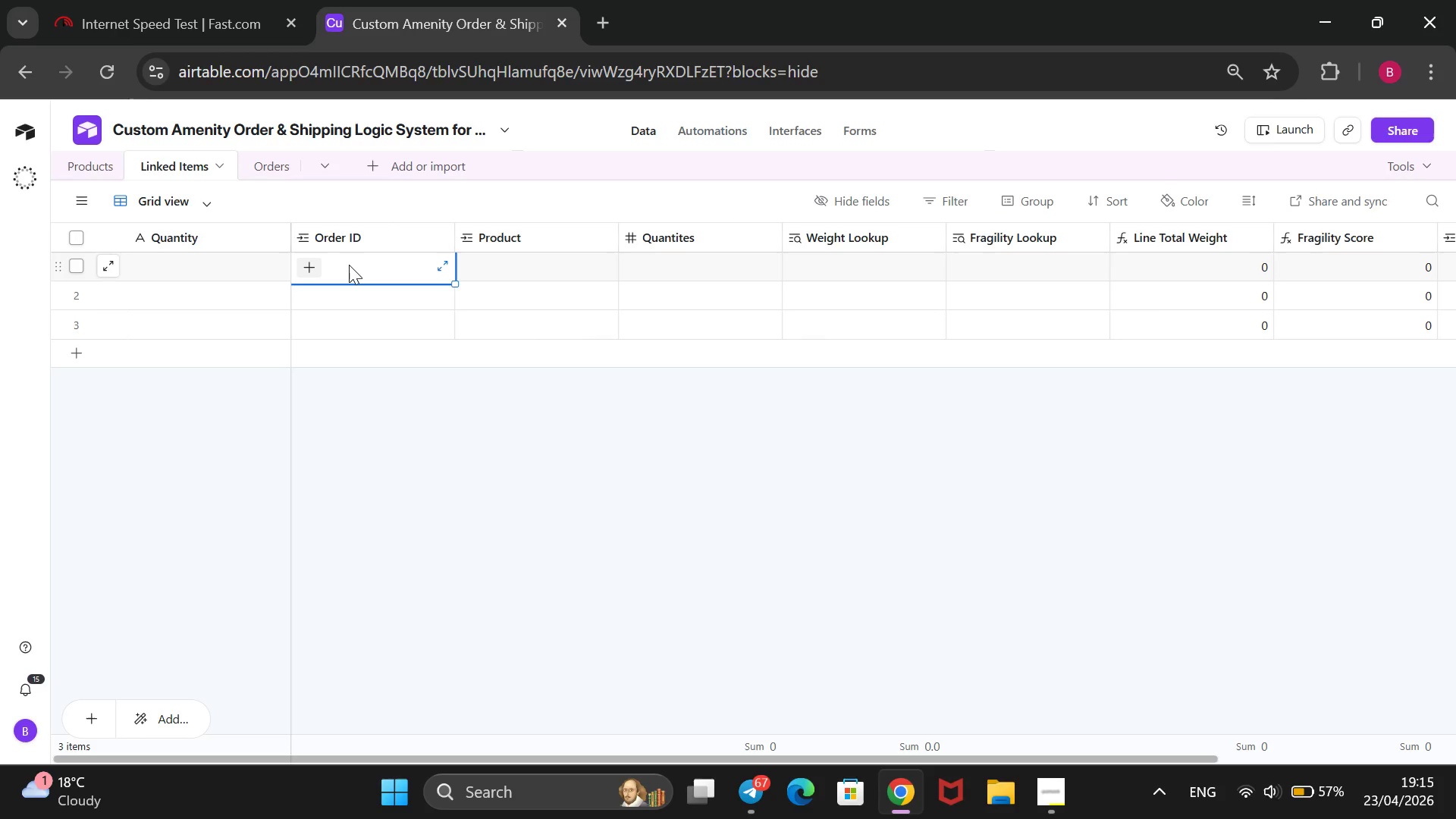 
left_click([1043, 778])